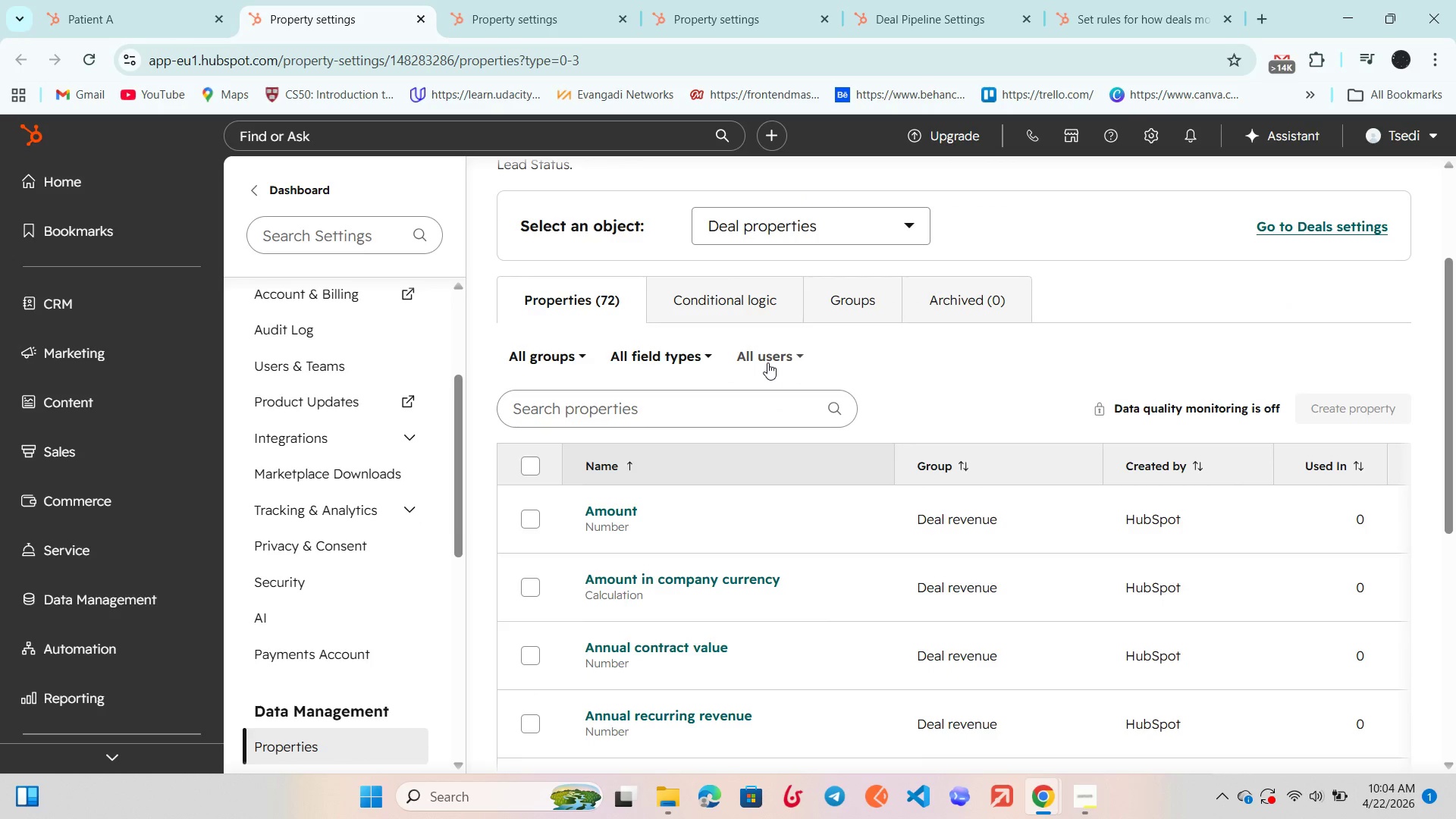 
left_click([767, 362])
 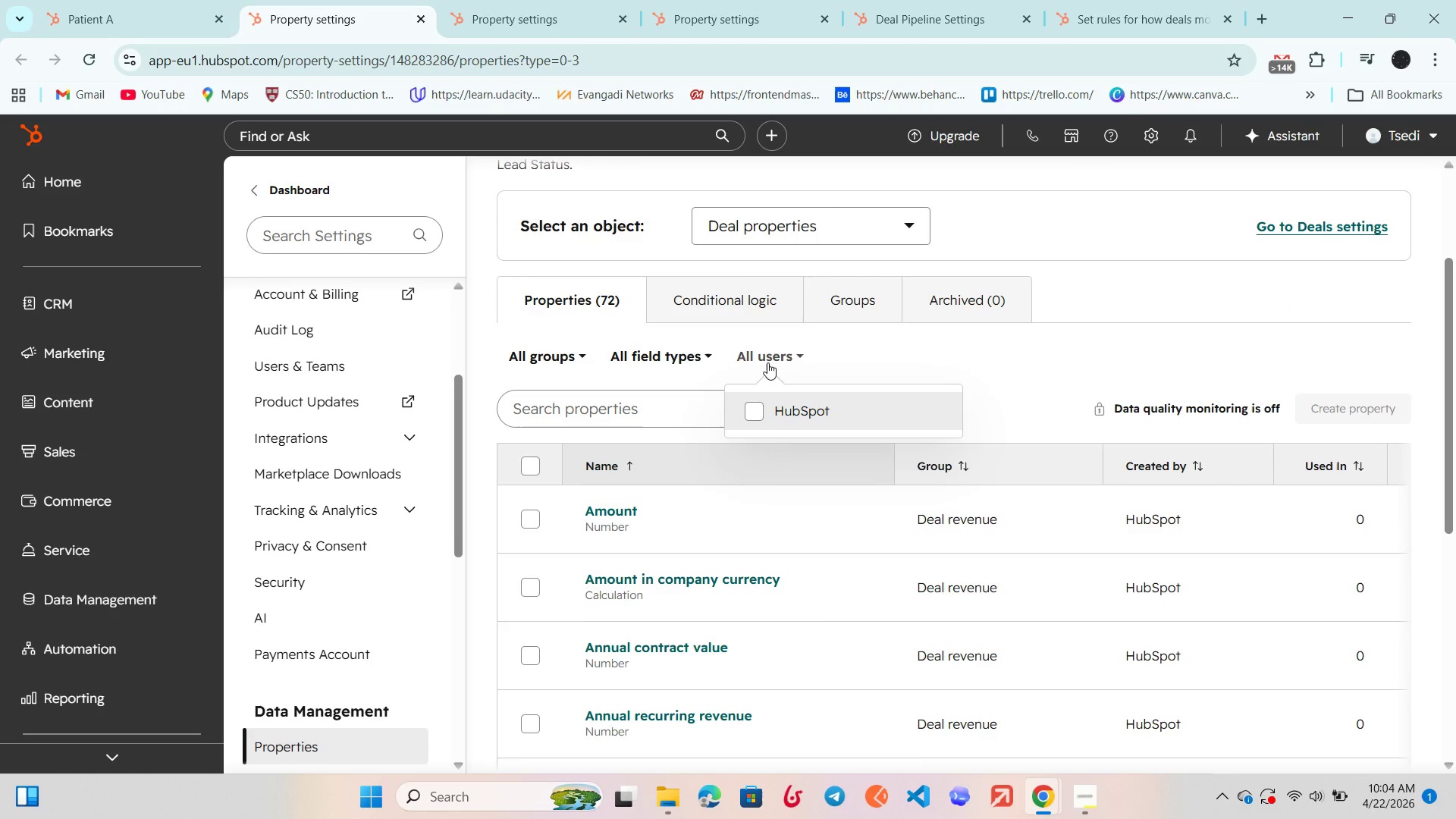 
left_click([767, 362])
 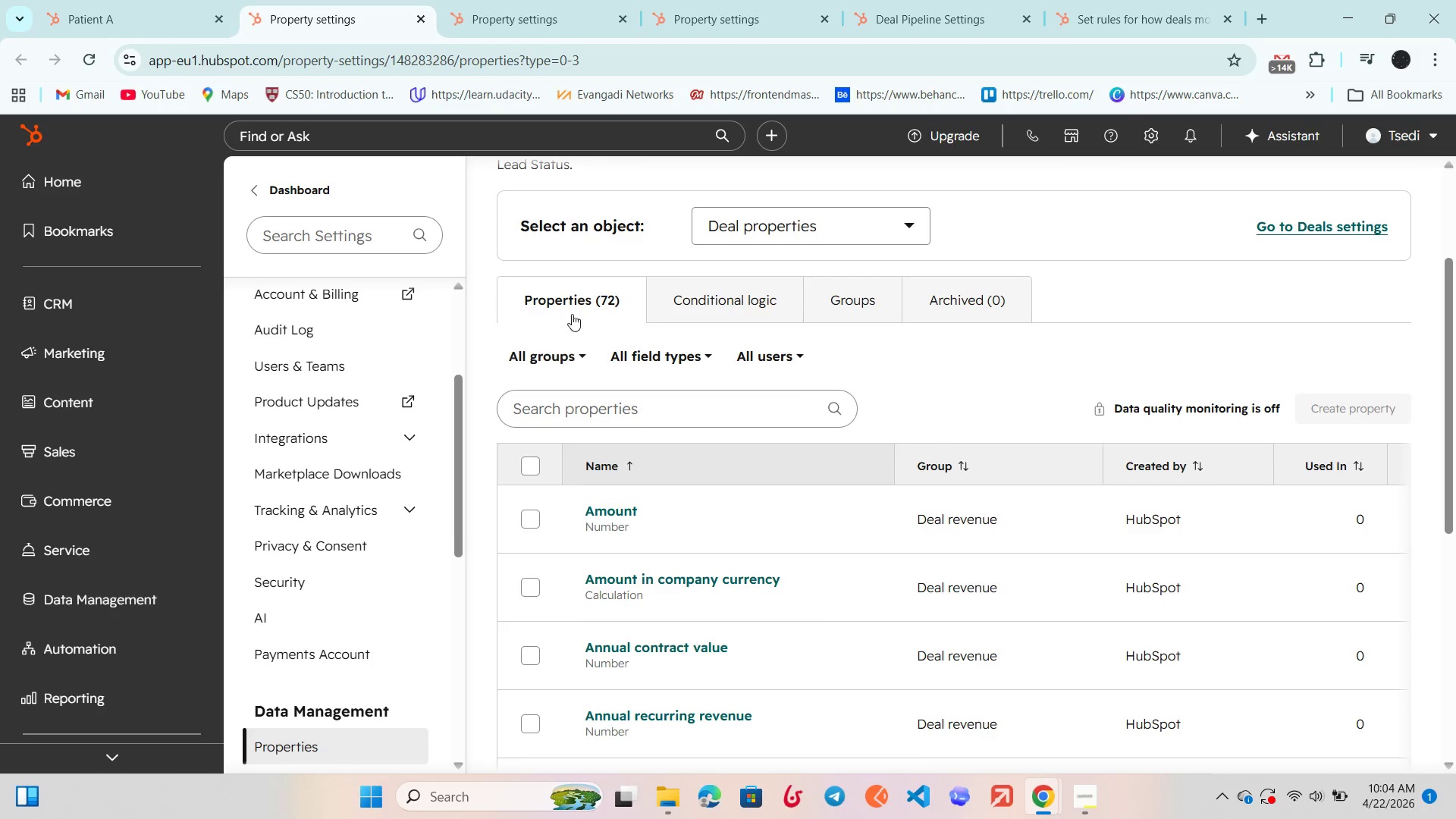 
left_click([556, 365])
 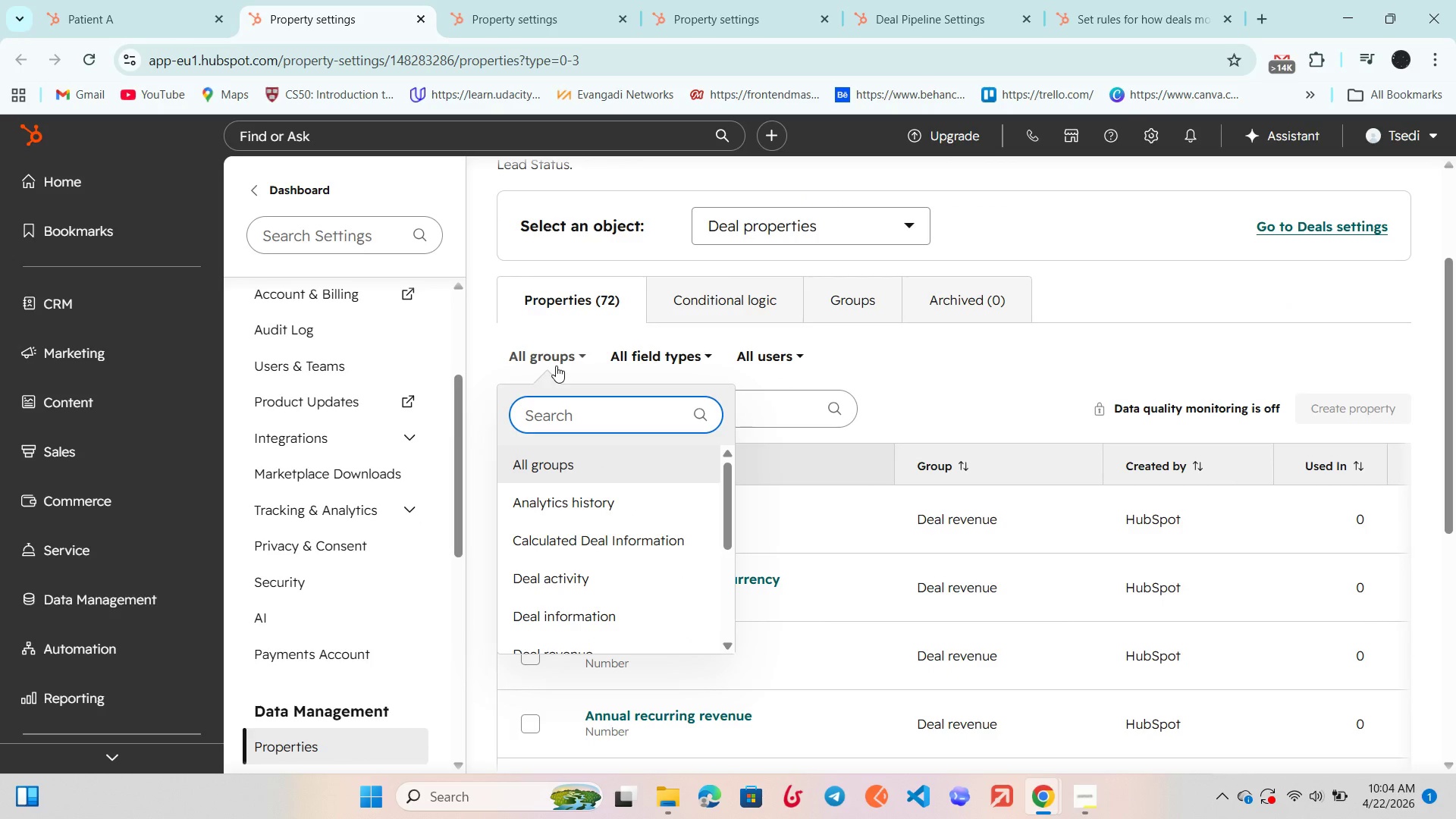 
left_click([556, 366])
 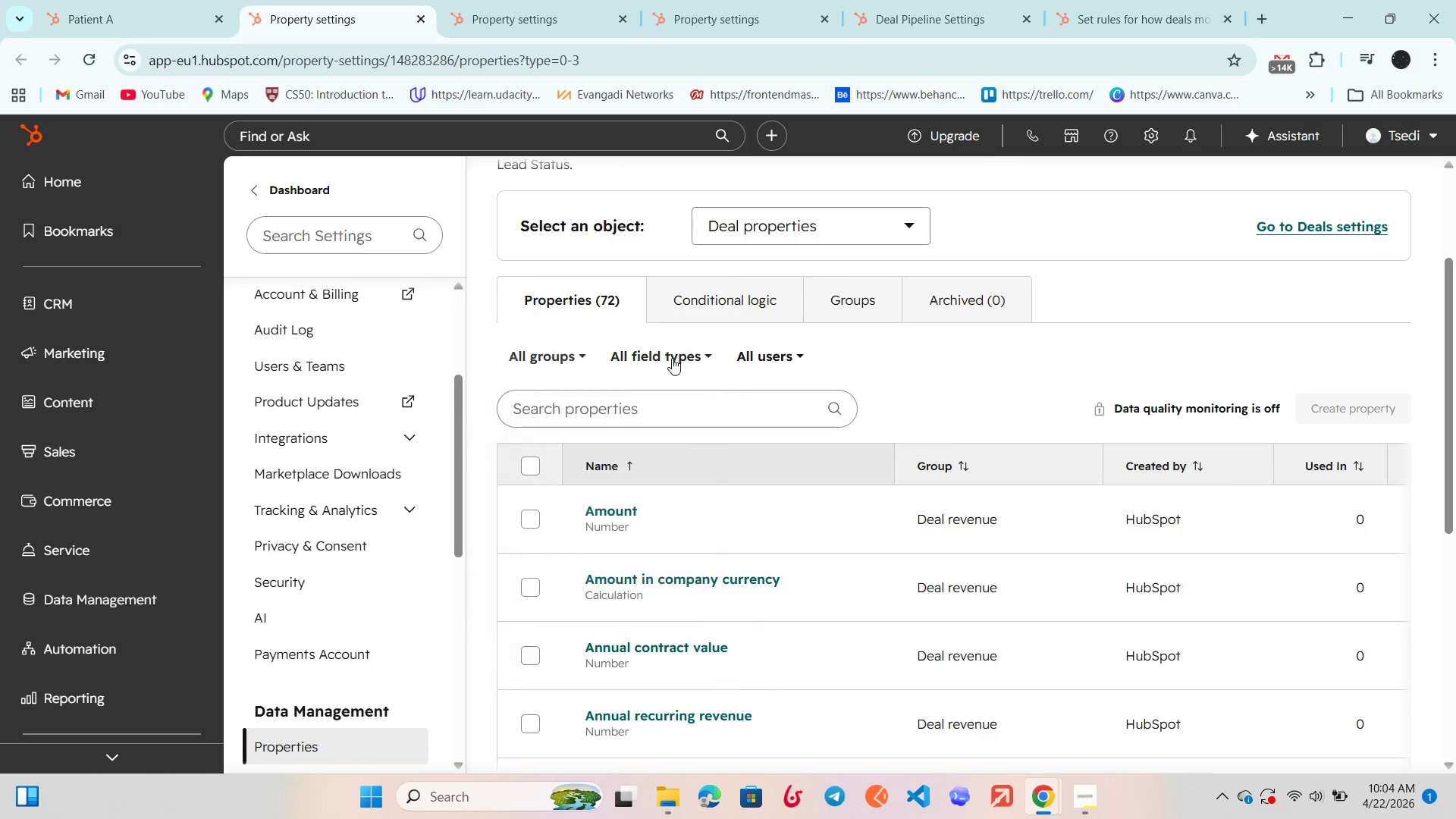 
double_click([674, 358])
 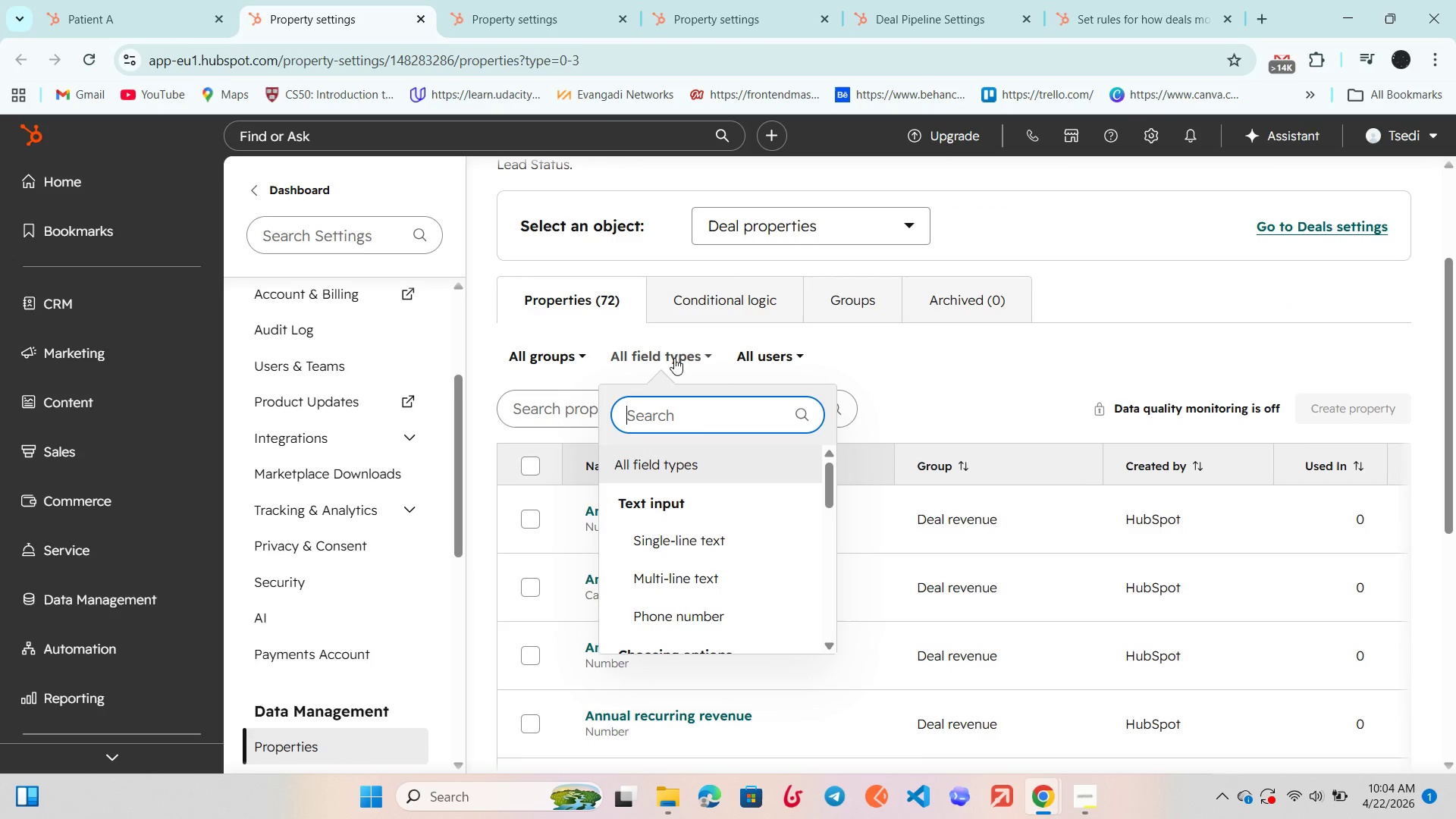 
left_click([674, 358])
 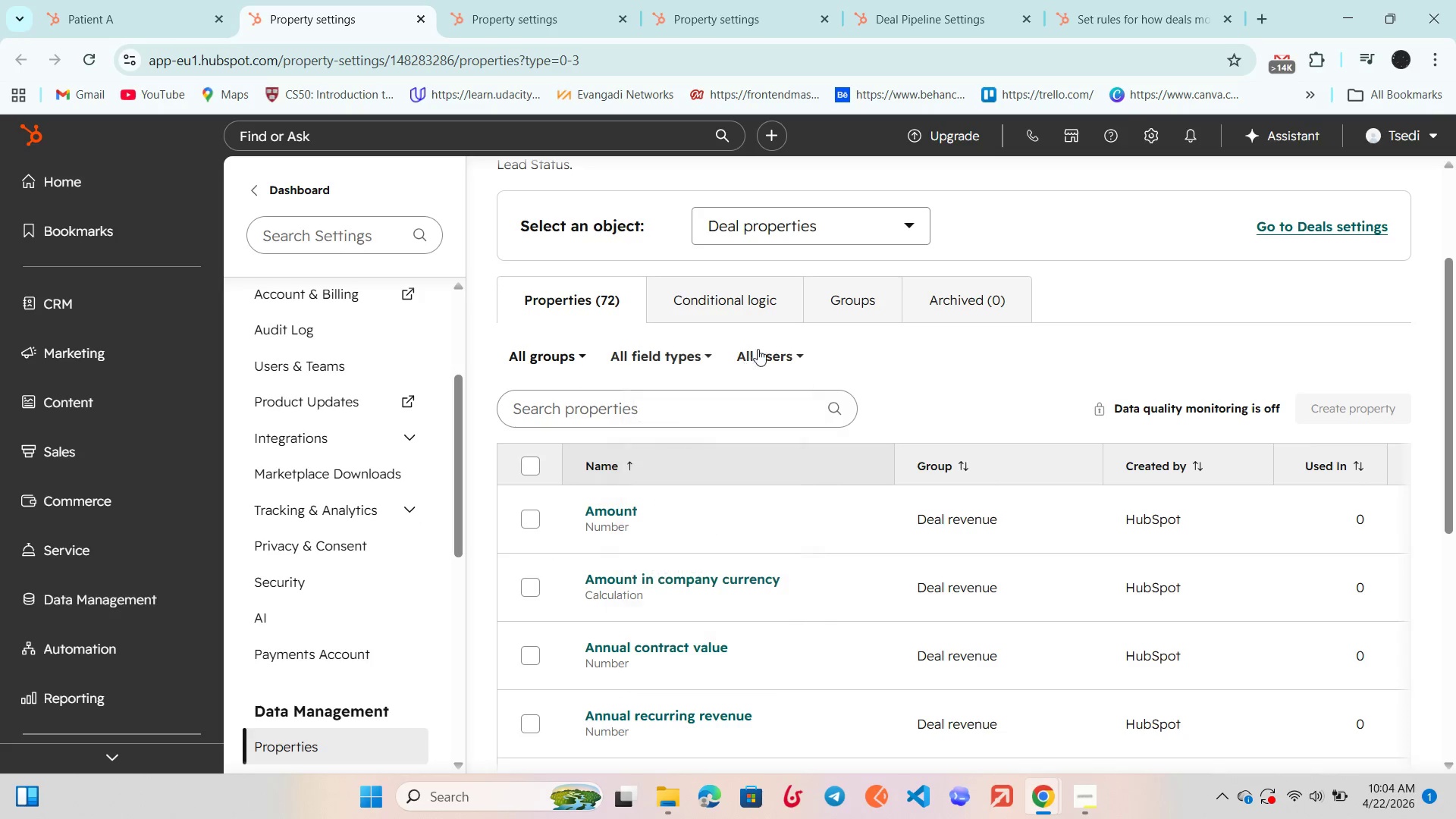 
double_click([777, 346])
 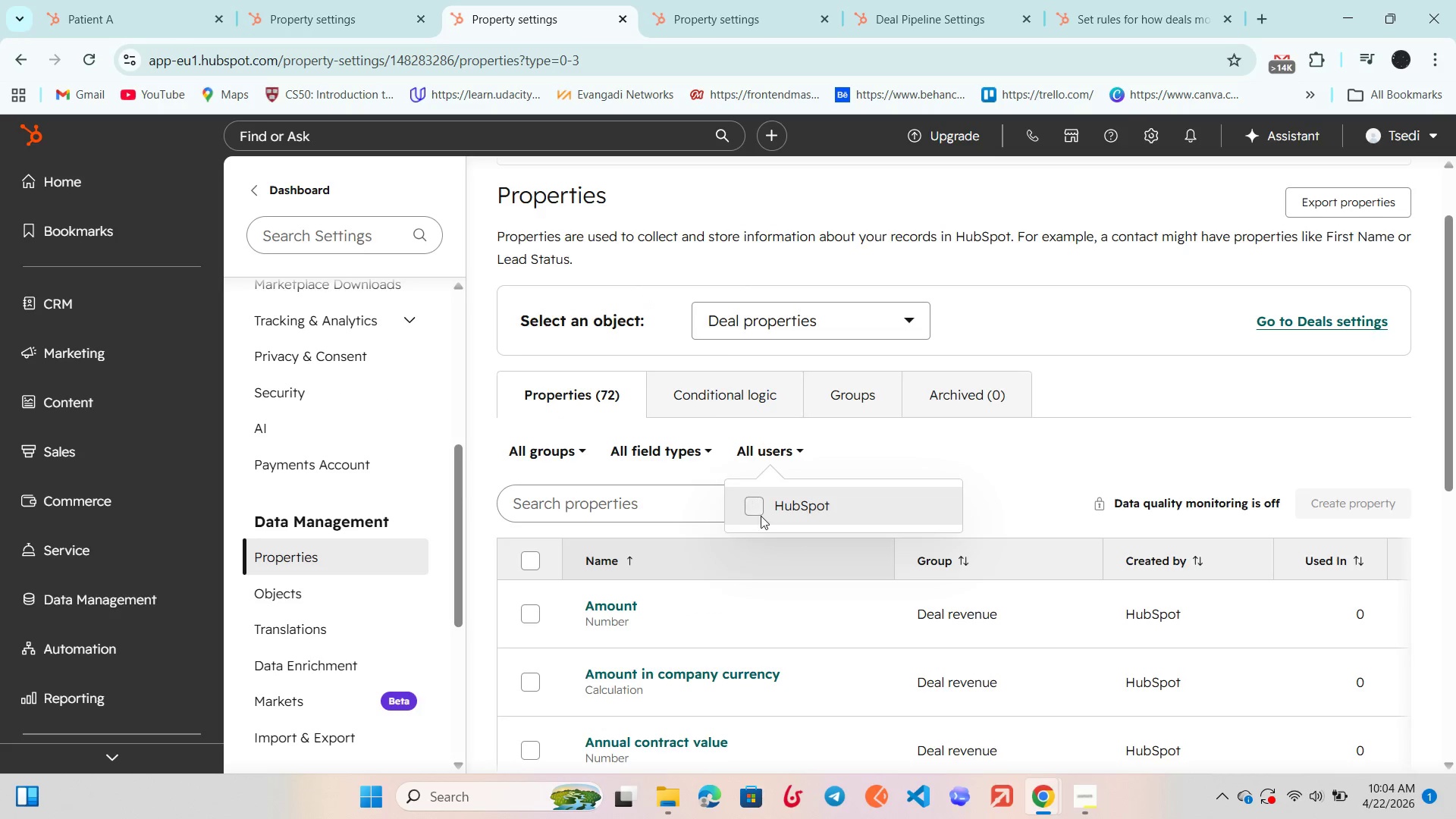 
double_click([769, 444])
 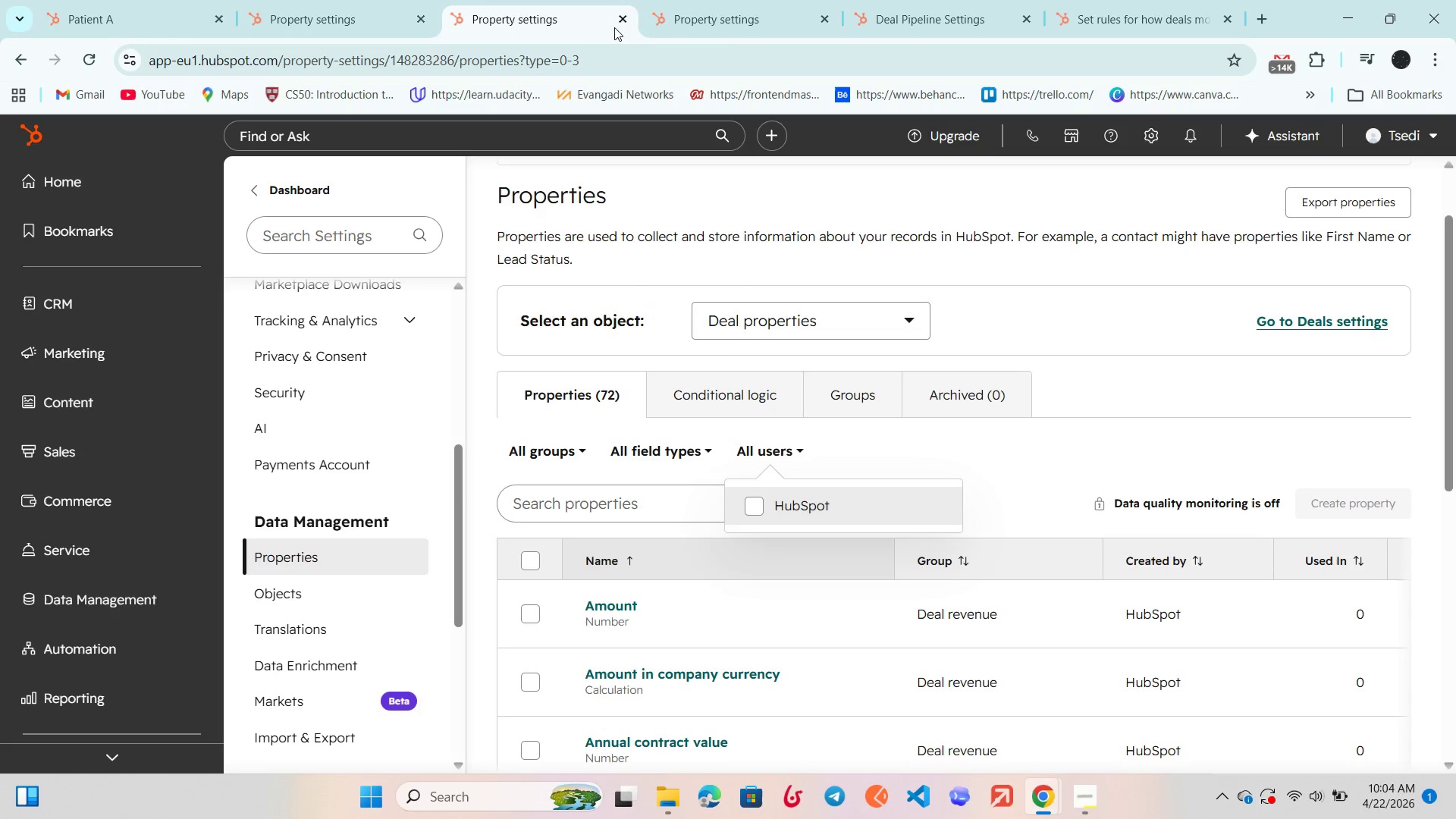 
left_click([620, 17])
 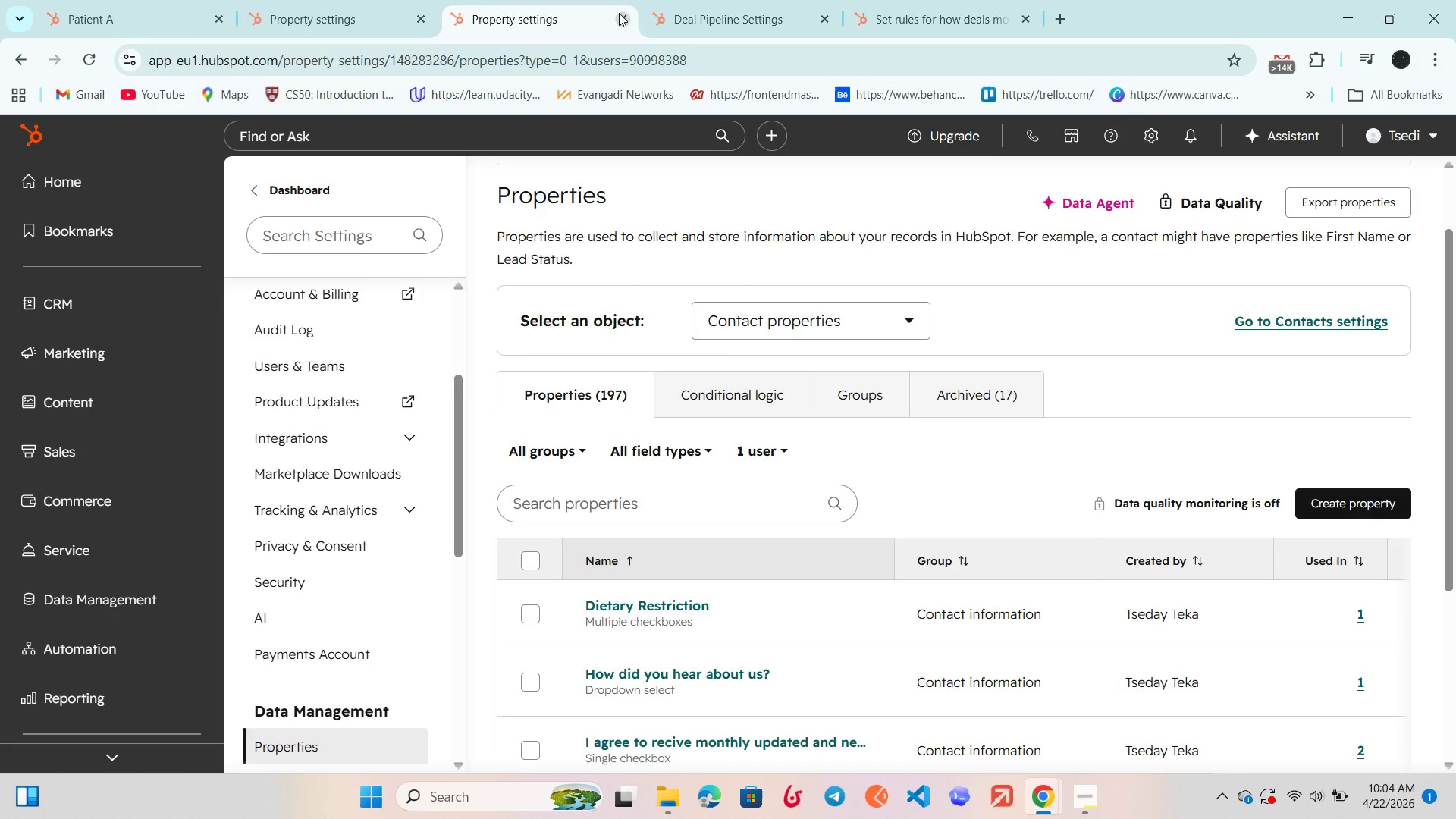 
left_click([586, 0])
 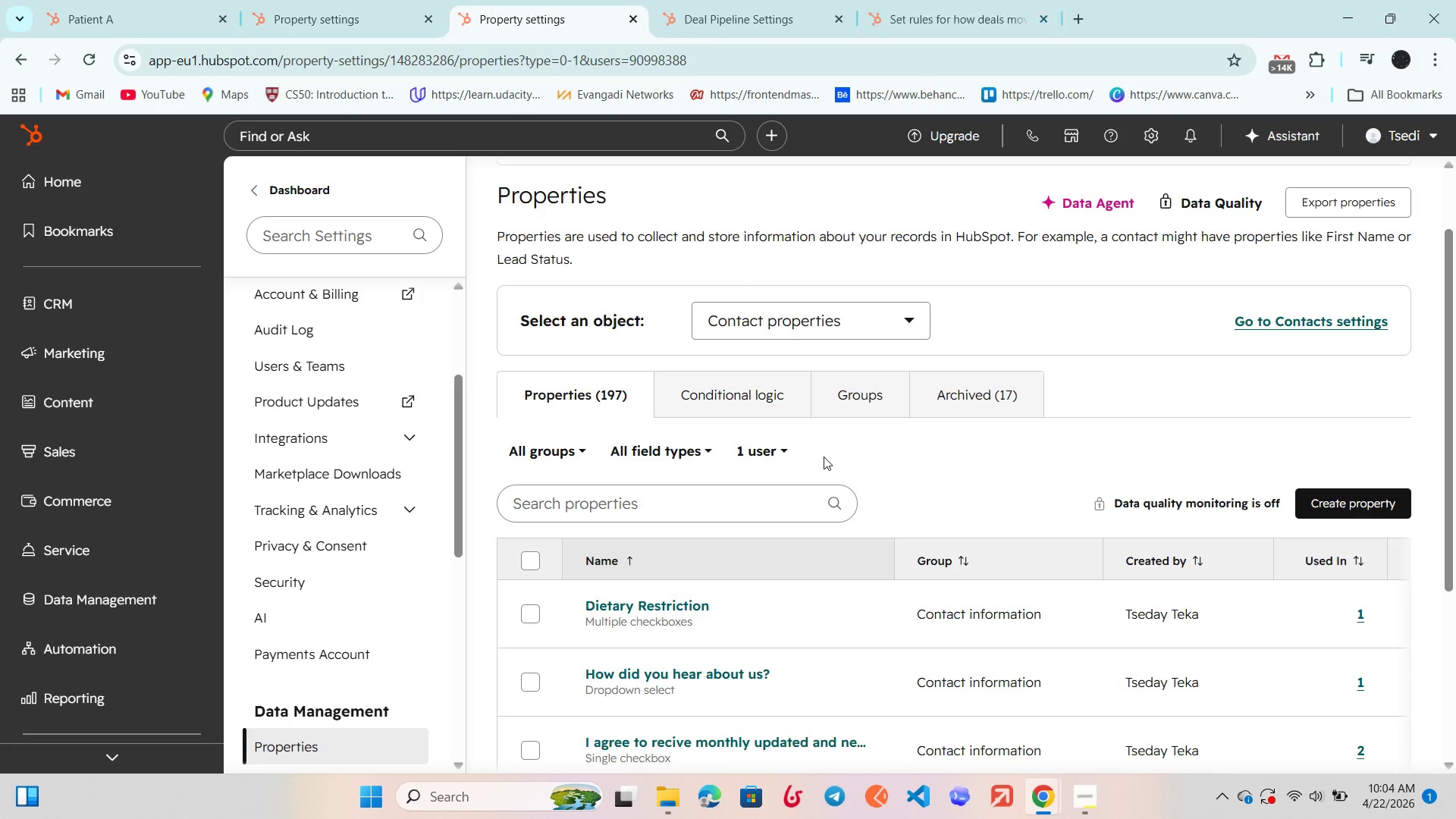 
left_click([777, 451])
 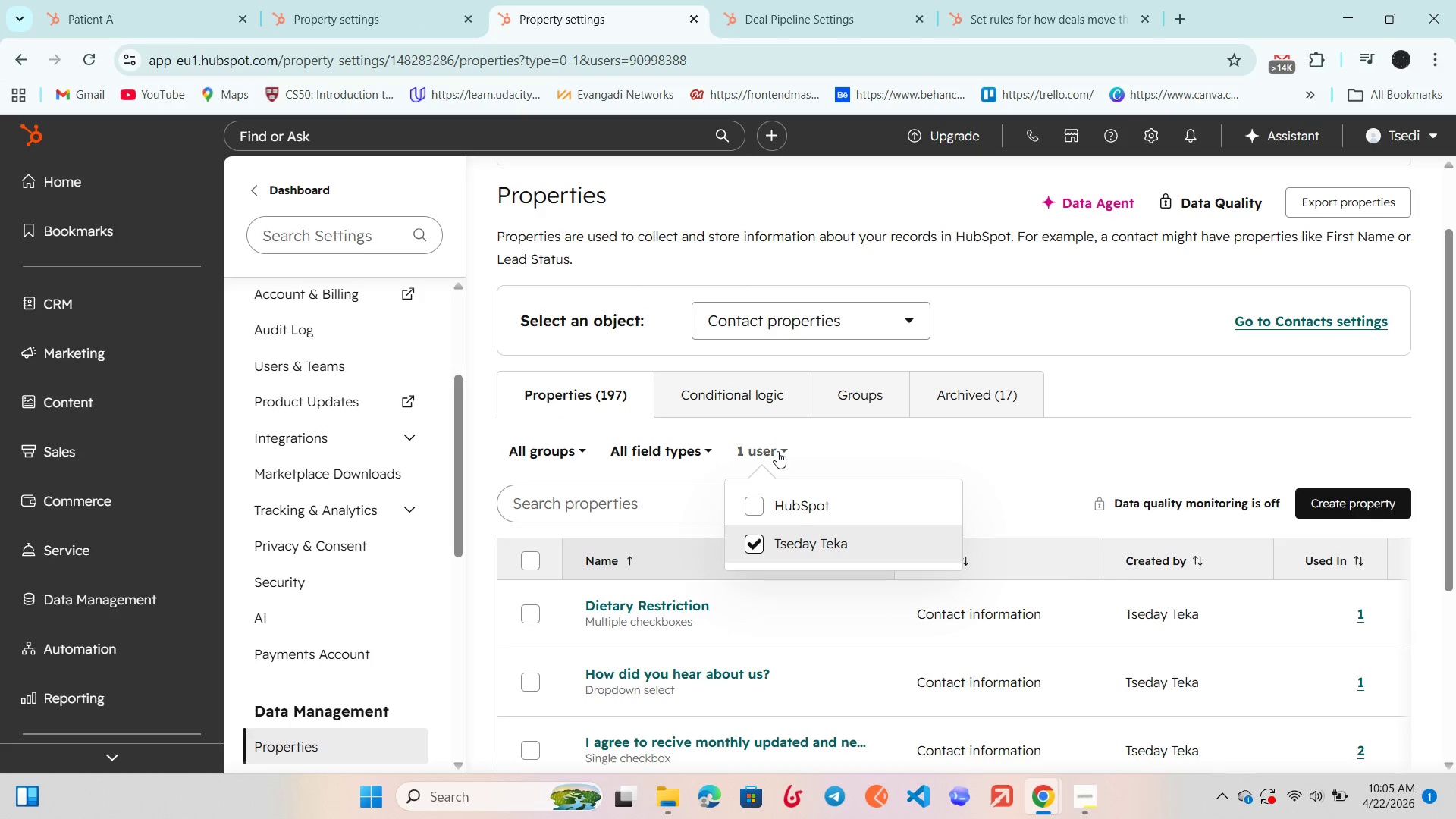 
double_click([777, 451])
 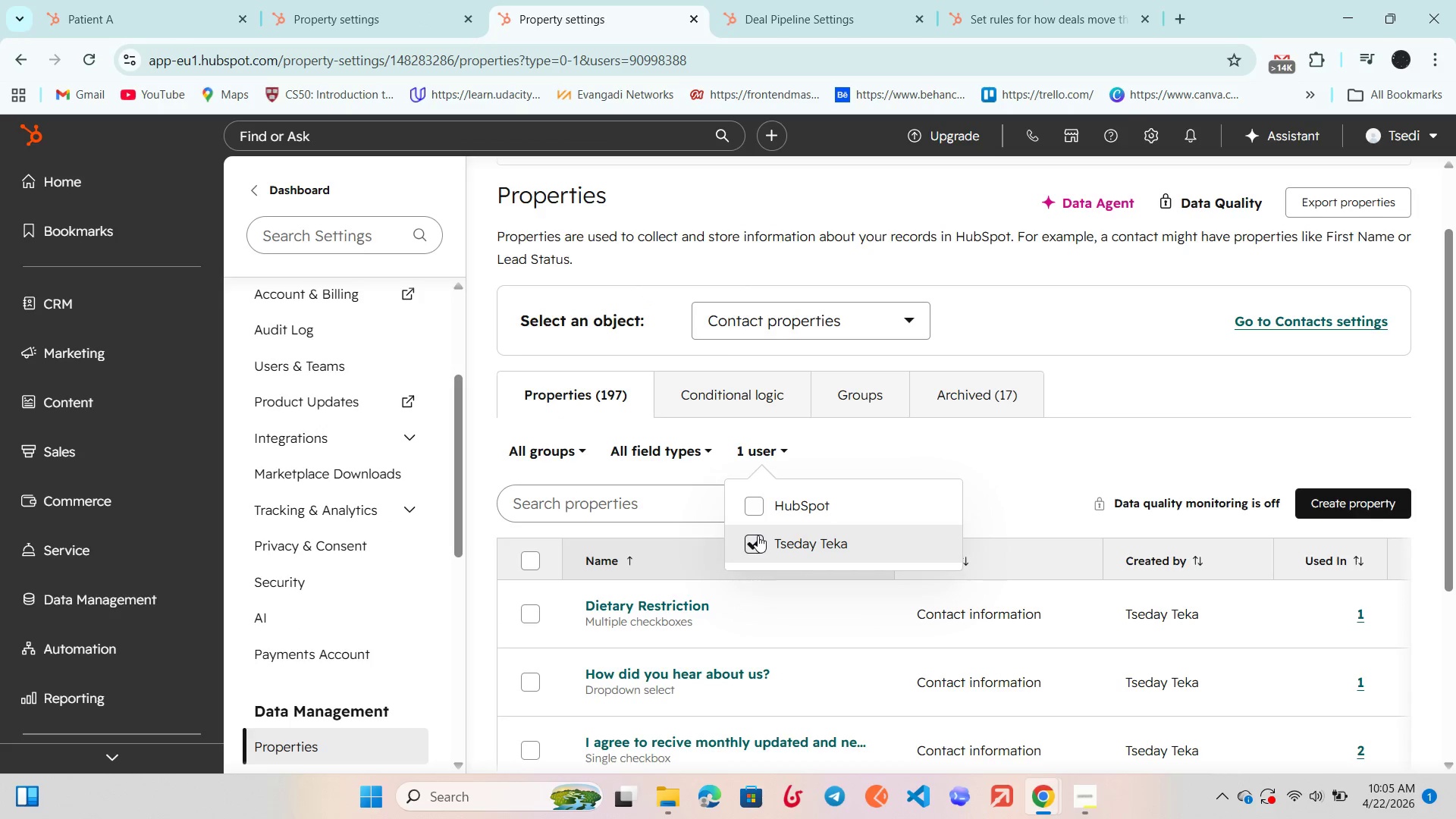 
left_click([758, 535])
 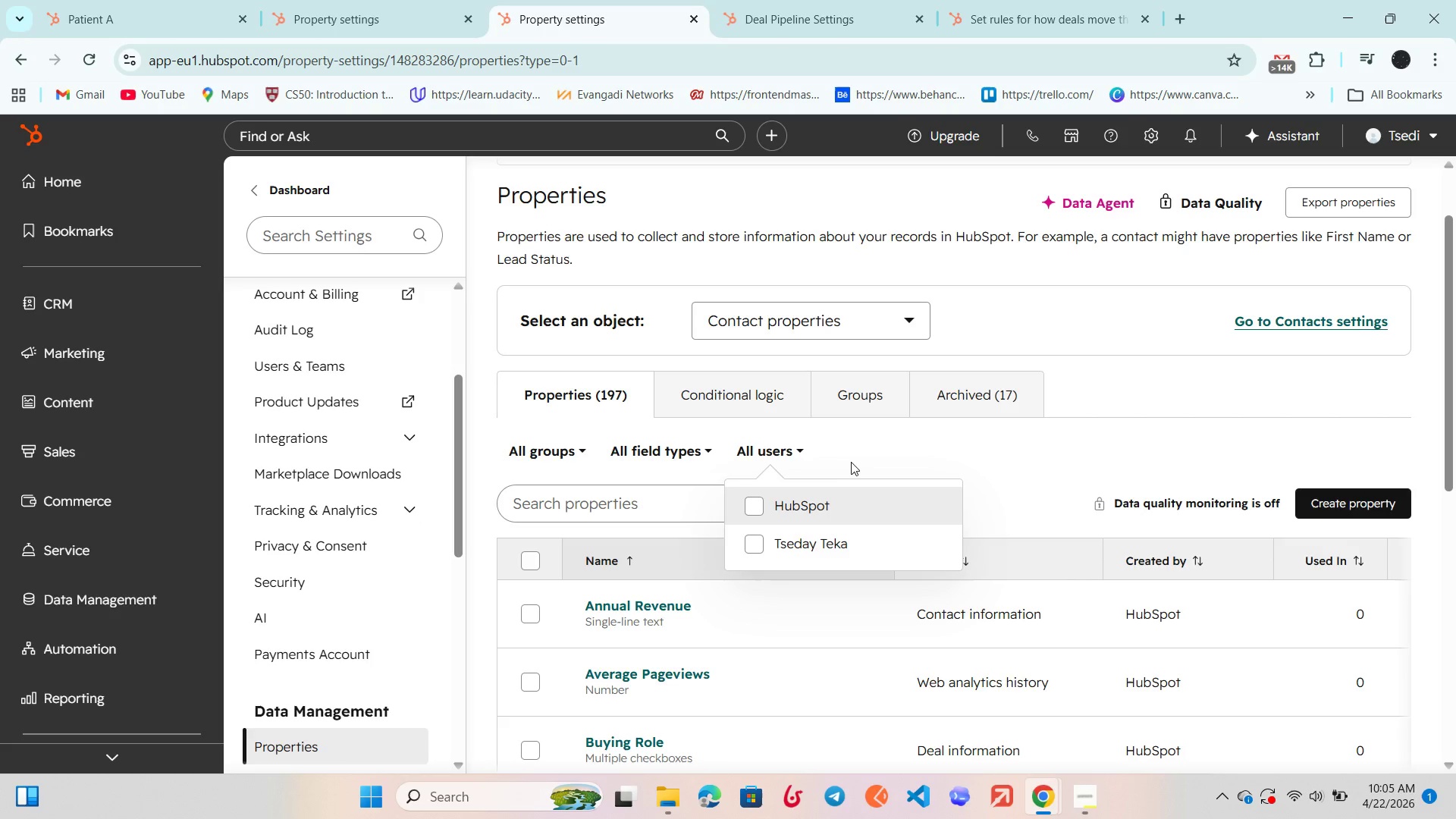 
left_click([854, 460])
 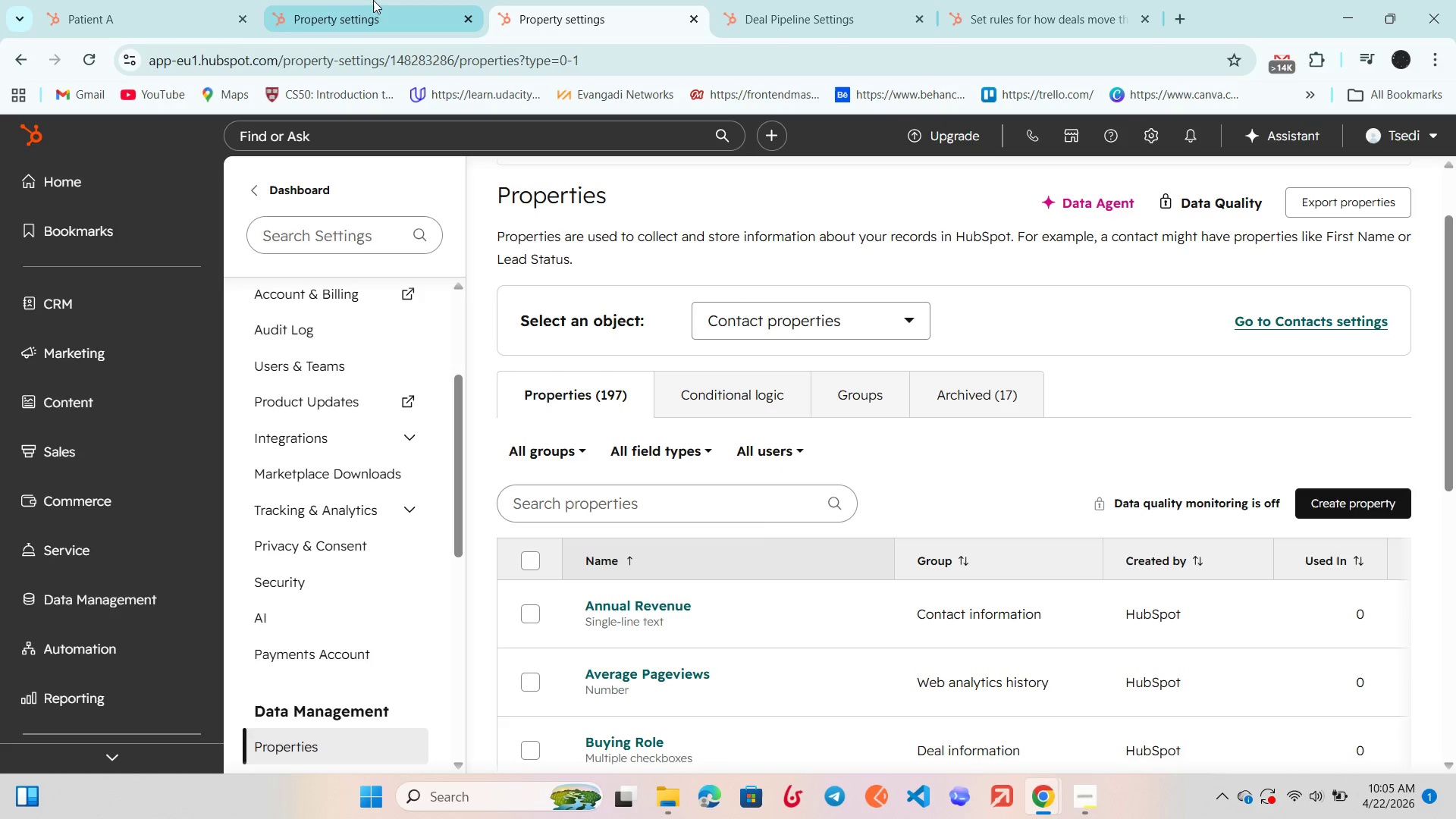 
left_click_drag(start_coordinate=[364, 0], to_coordinate=[364, 5])
 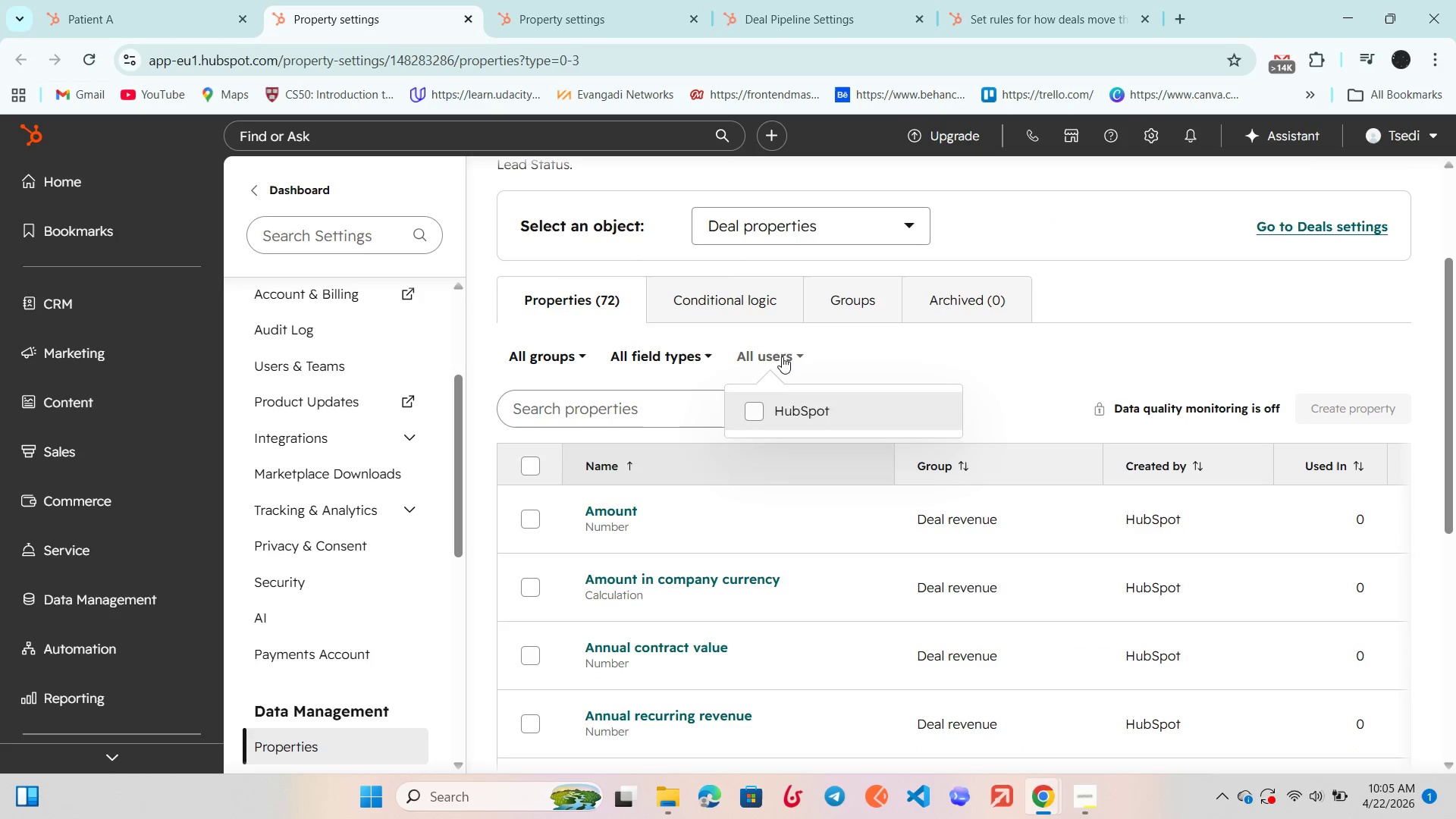 
double_click([782, 356])
 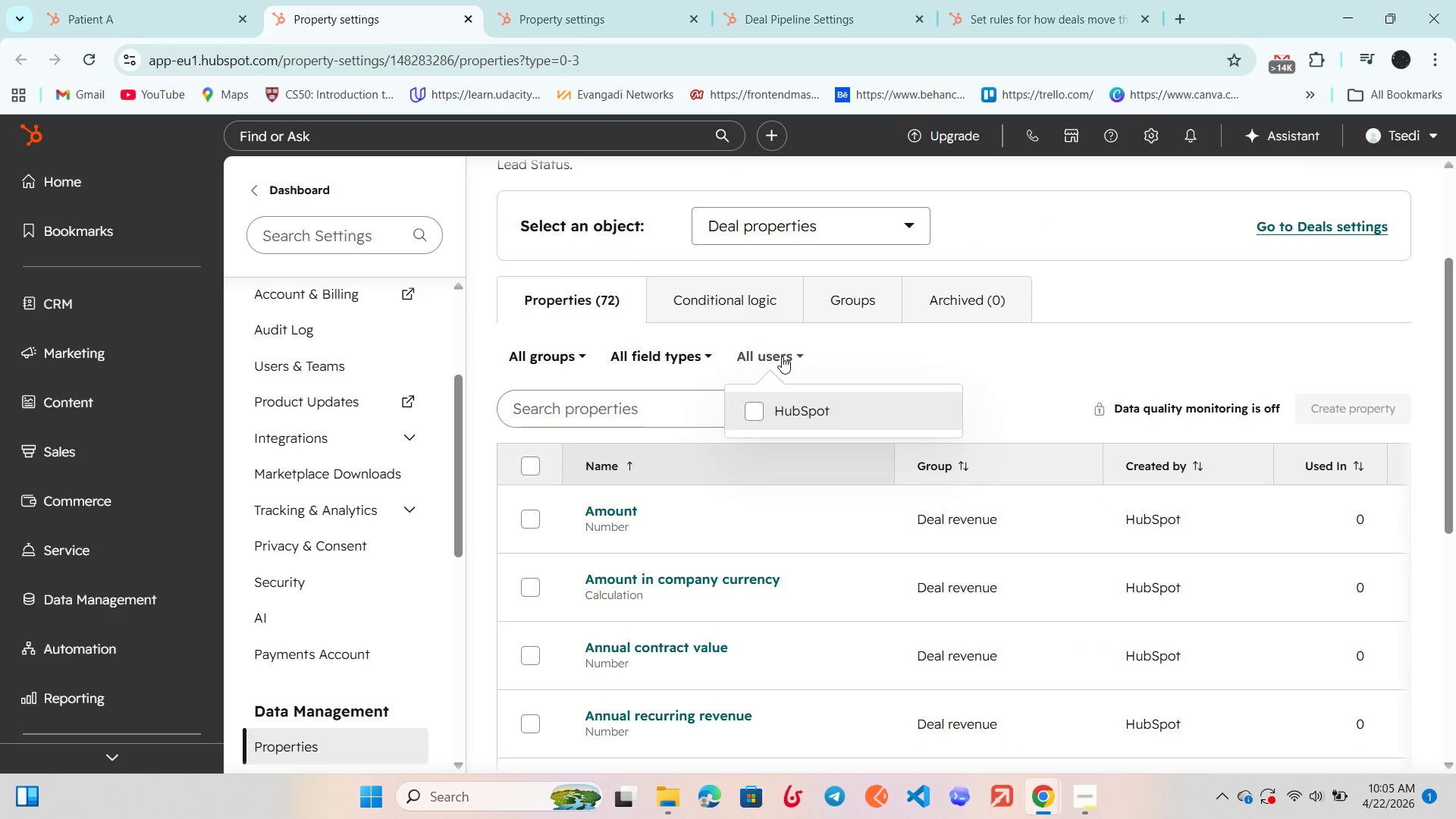 
triple_click([782, 356])
 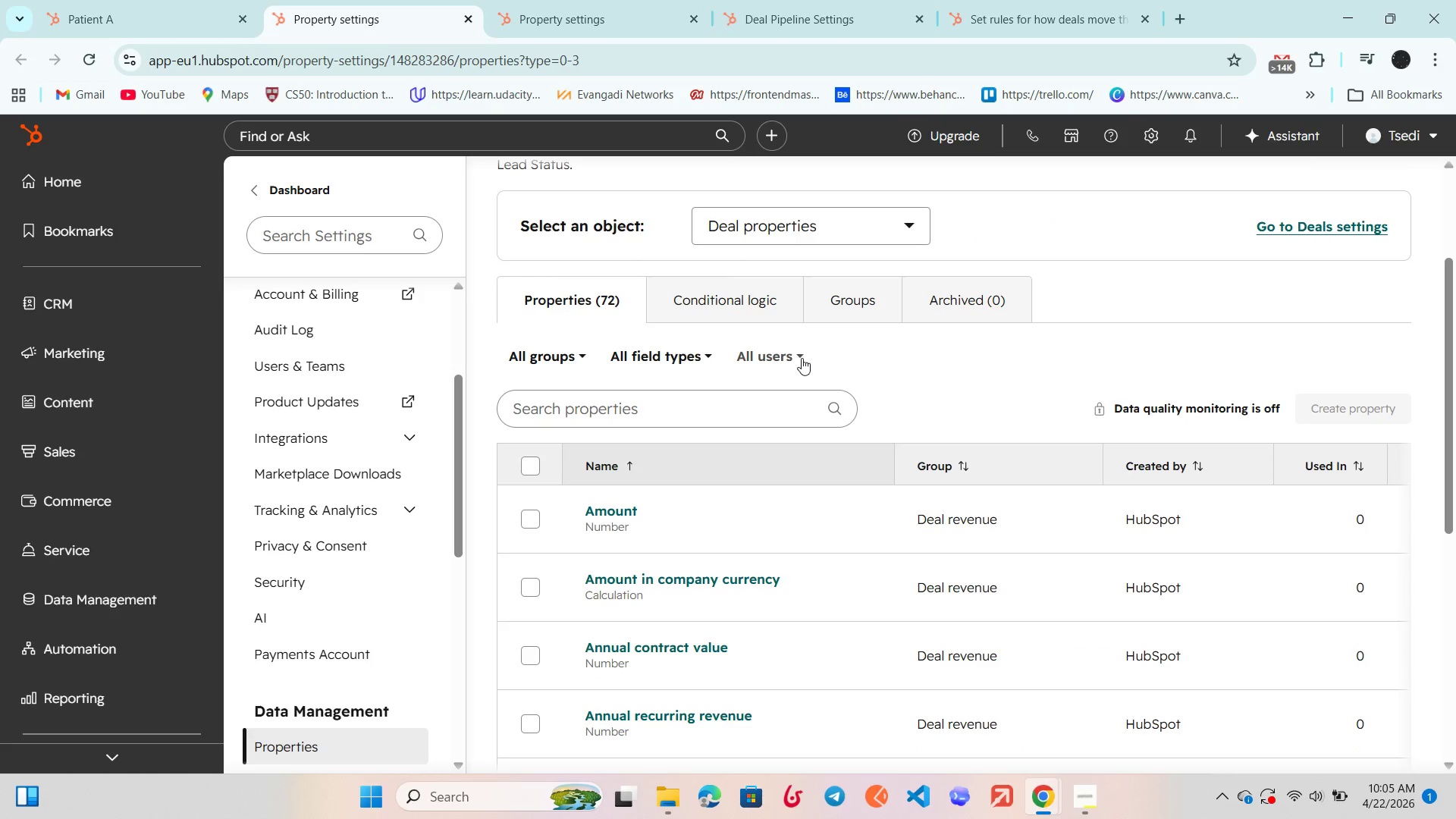 
left_click([802, 358])
 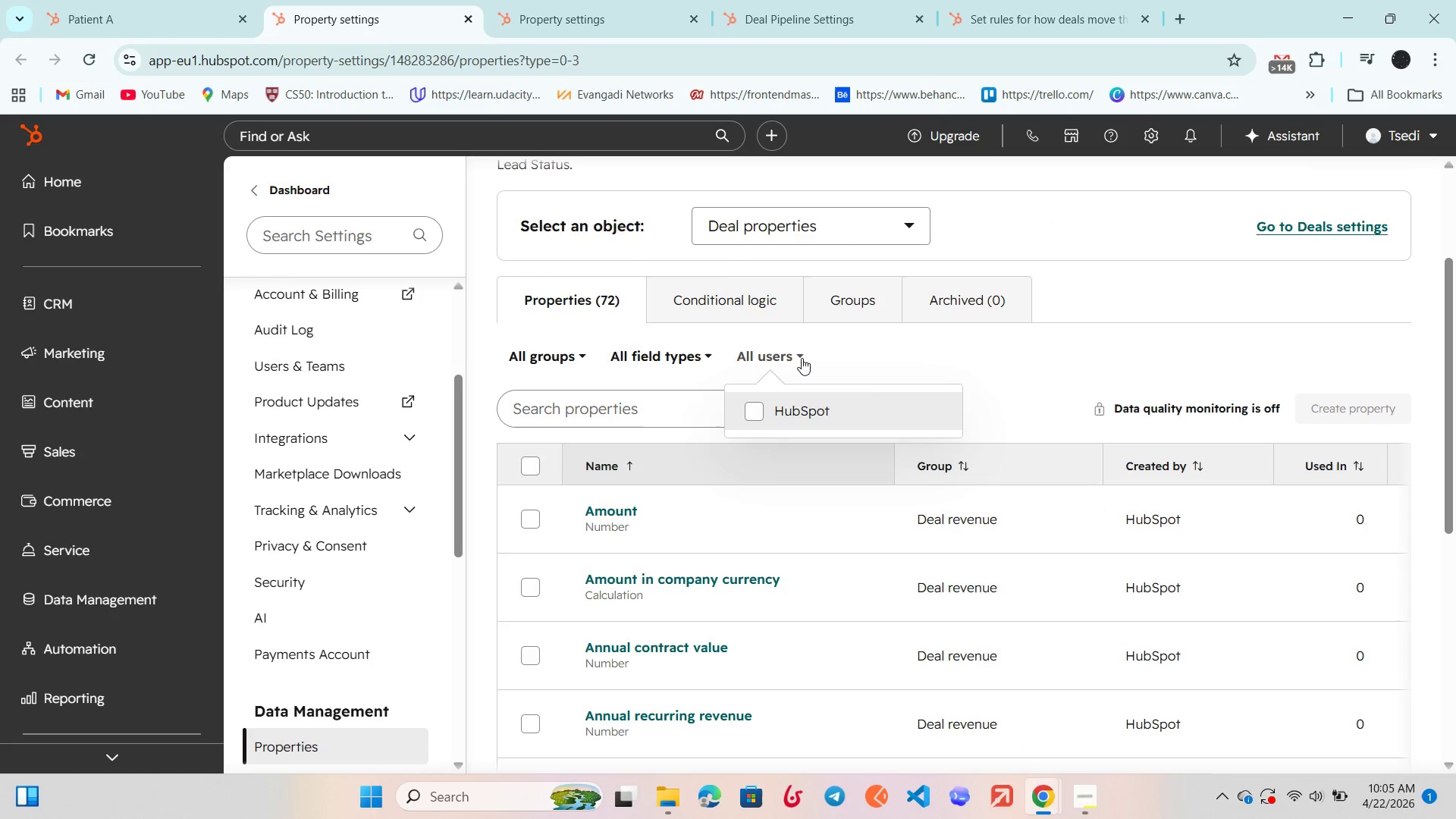 
left_click([802, 358])
 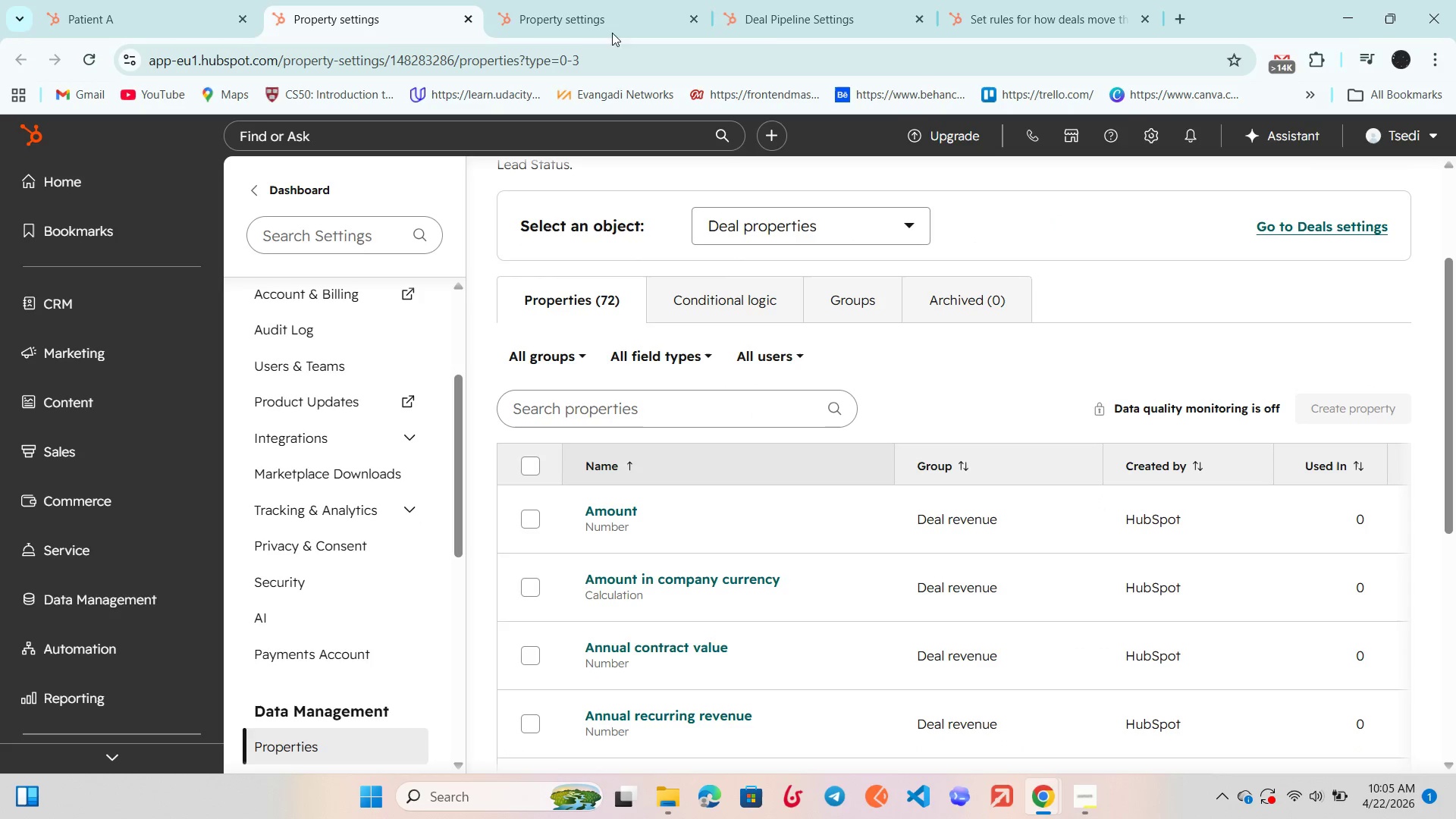 
left_click([578, 0])
 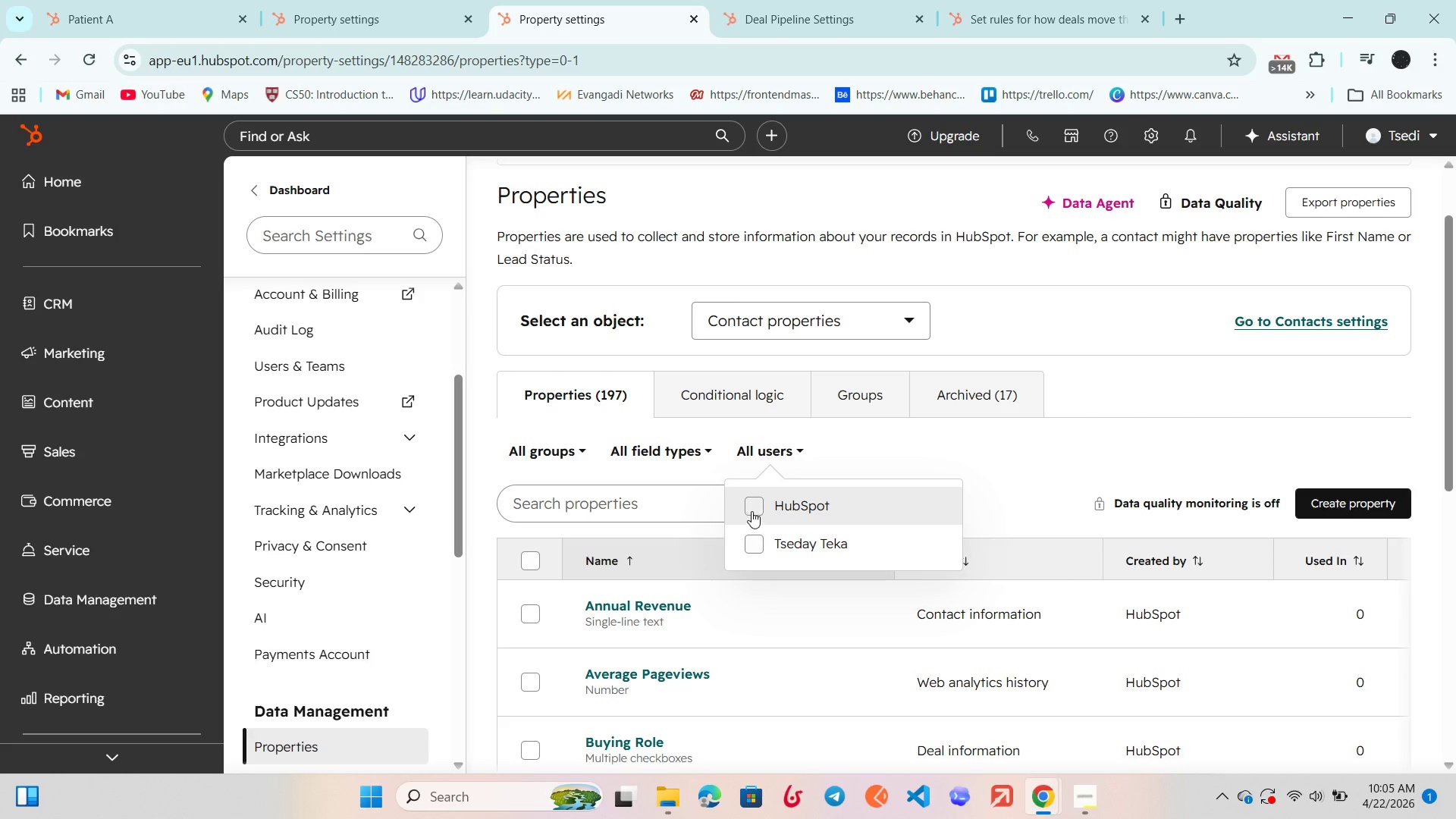 
wait(5.2)
 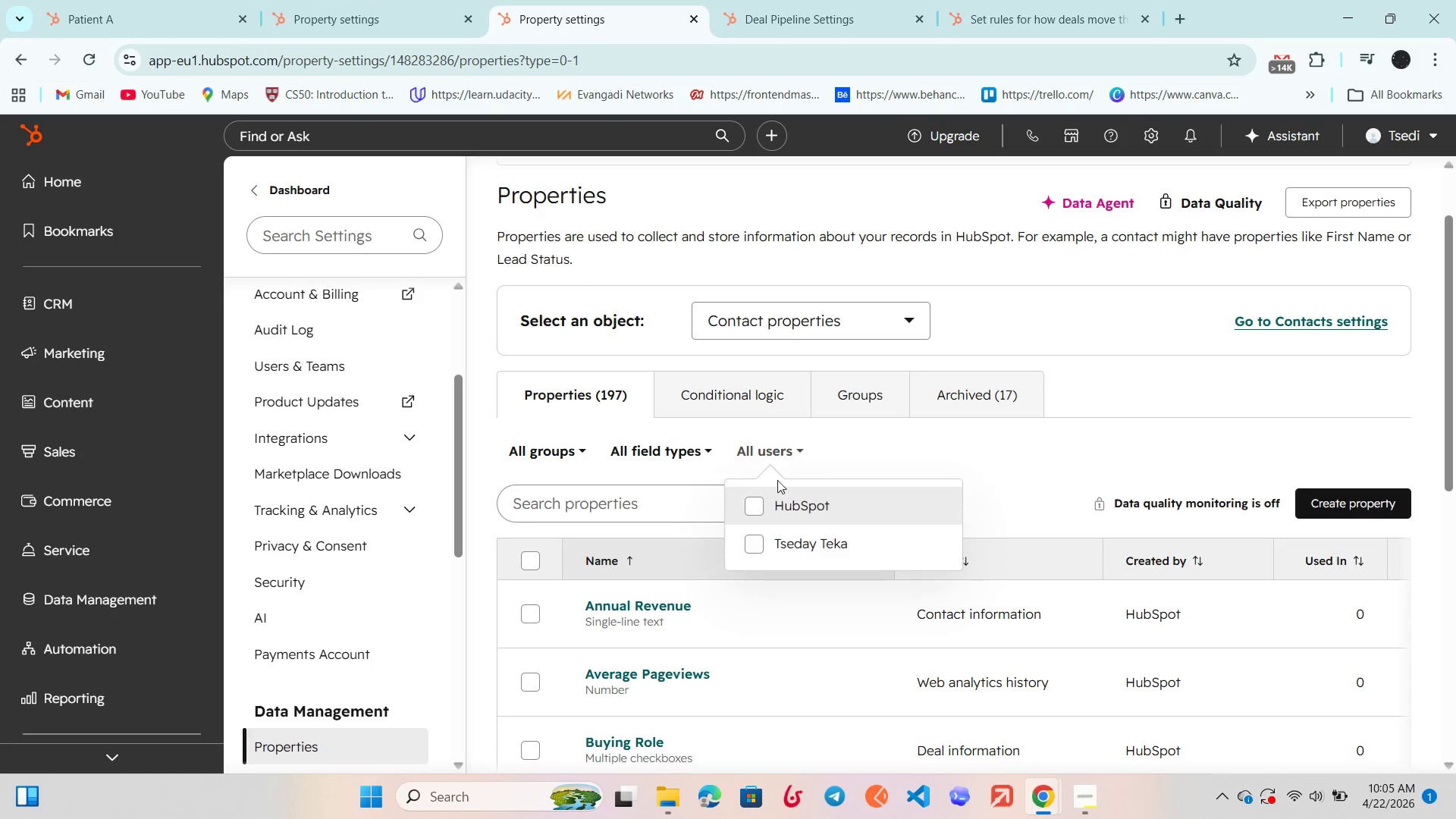 
left_click([751, 507])
 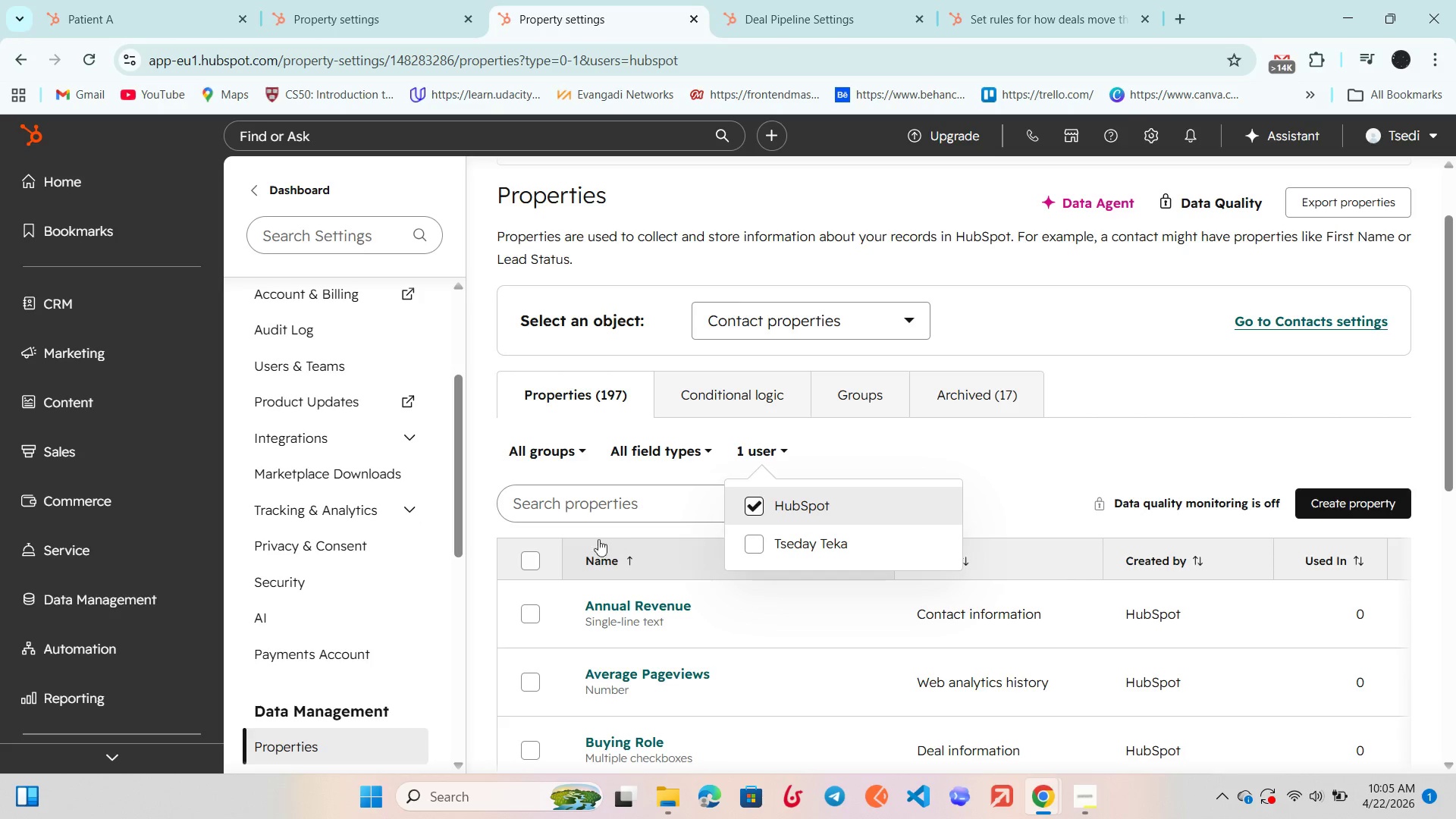 
left_click([536, 557])
 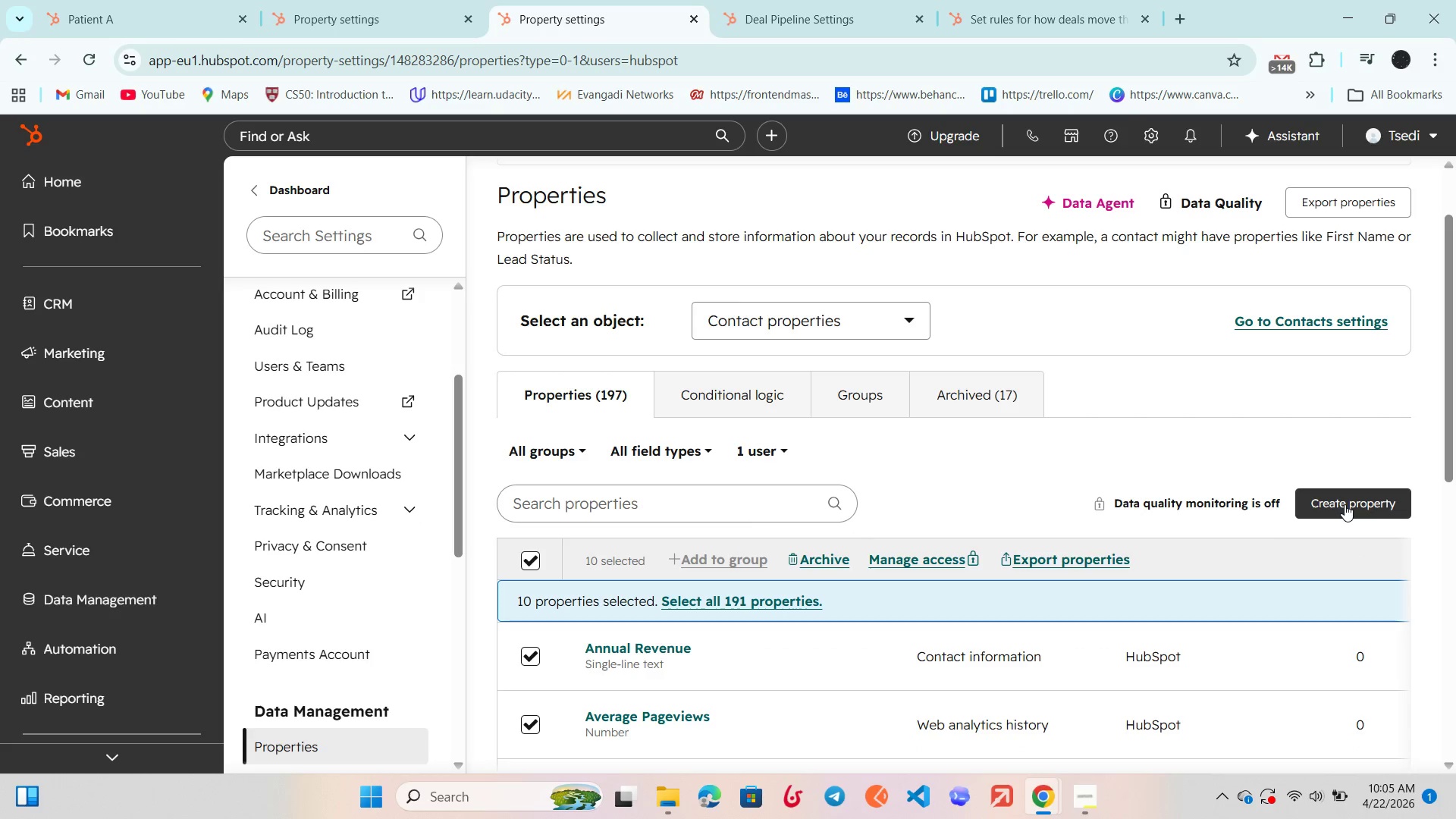 
scroll: coordinate [1072, 535], scroll_direction: down, amount: 4.0
 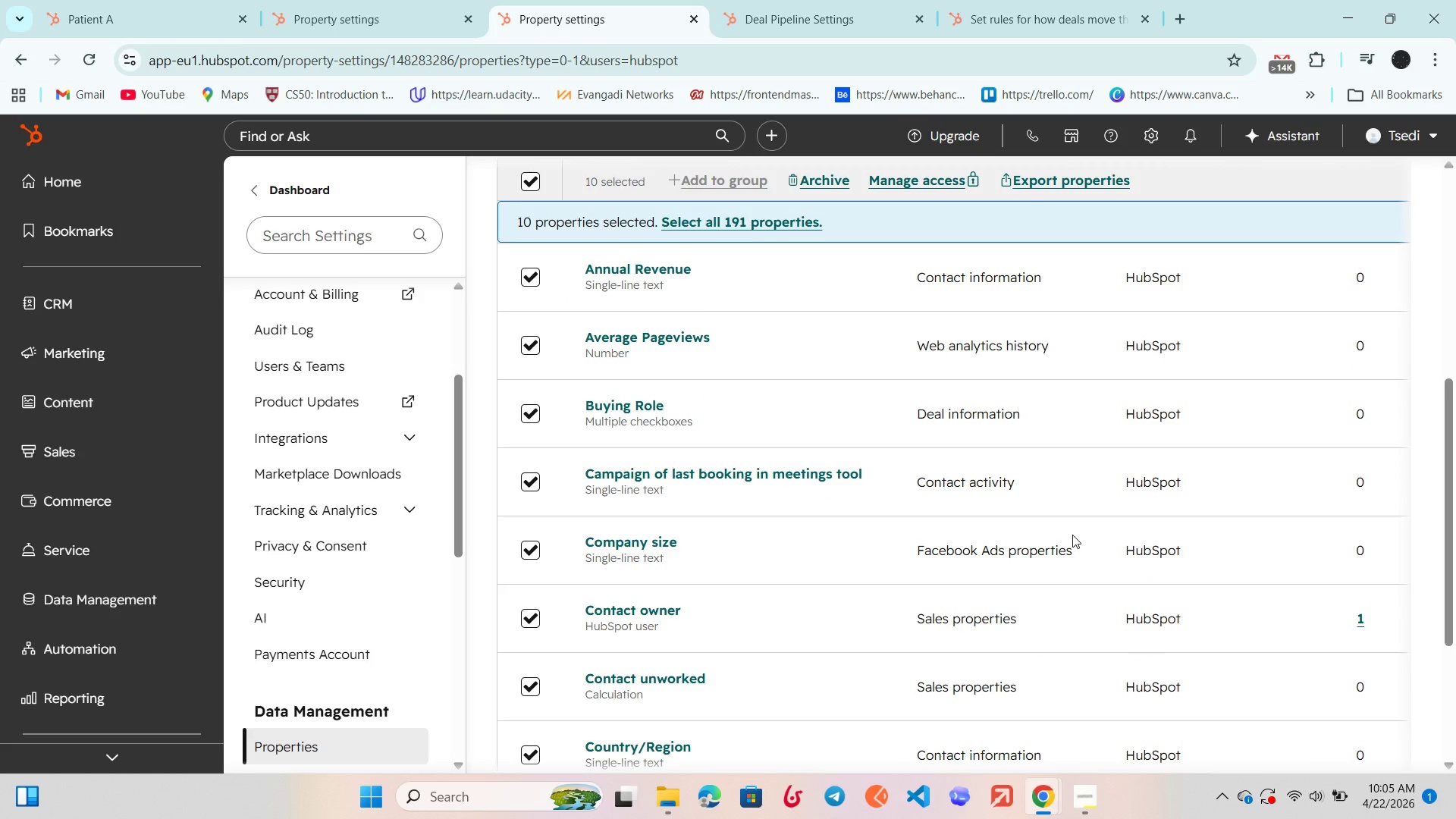 
scroll: coordinate [1072, 535], scroll_direction: up, amount: 1.0
 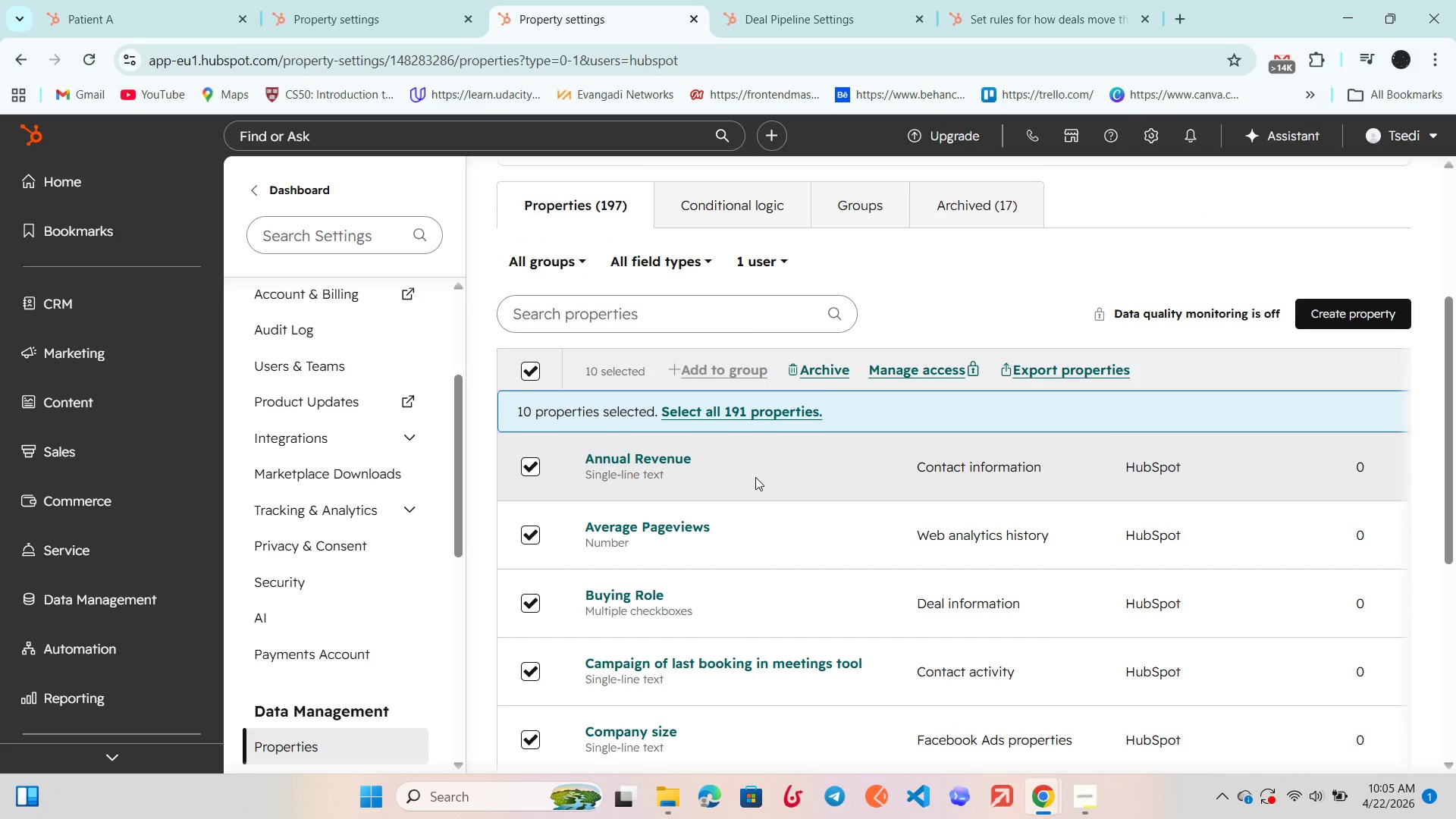 
scroll: coordinate [811, 559], scroll_direction: down, amount: 11.0
 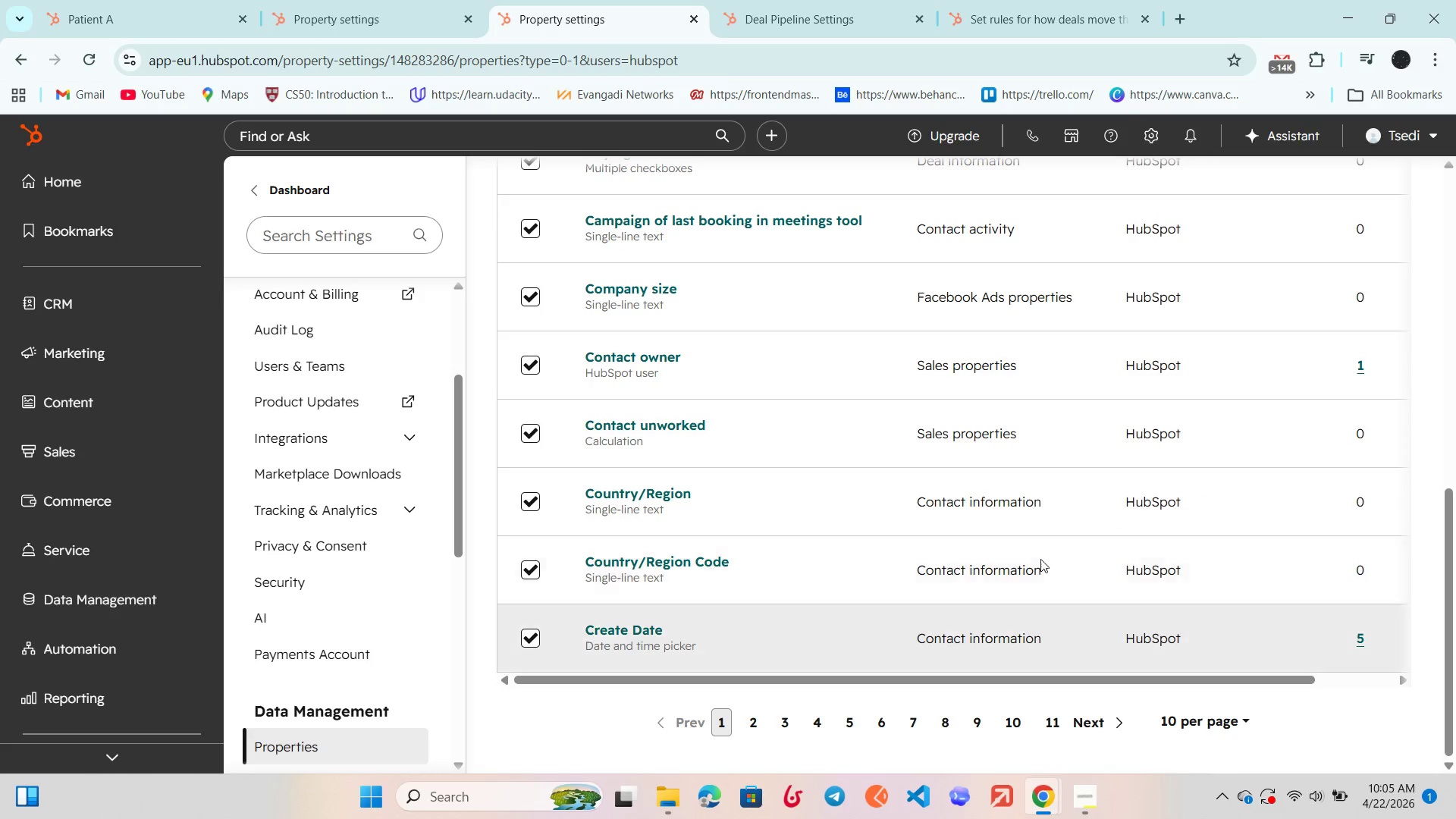 
scroll: coordinate [1017, 511], scroll_direction: up, amount: 8.0
 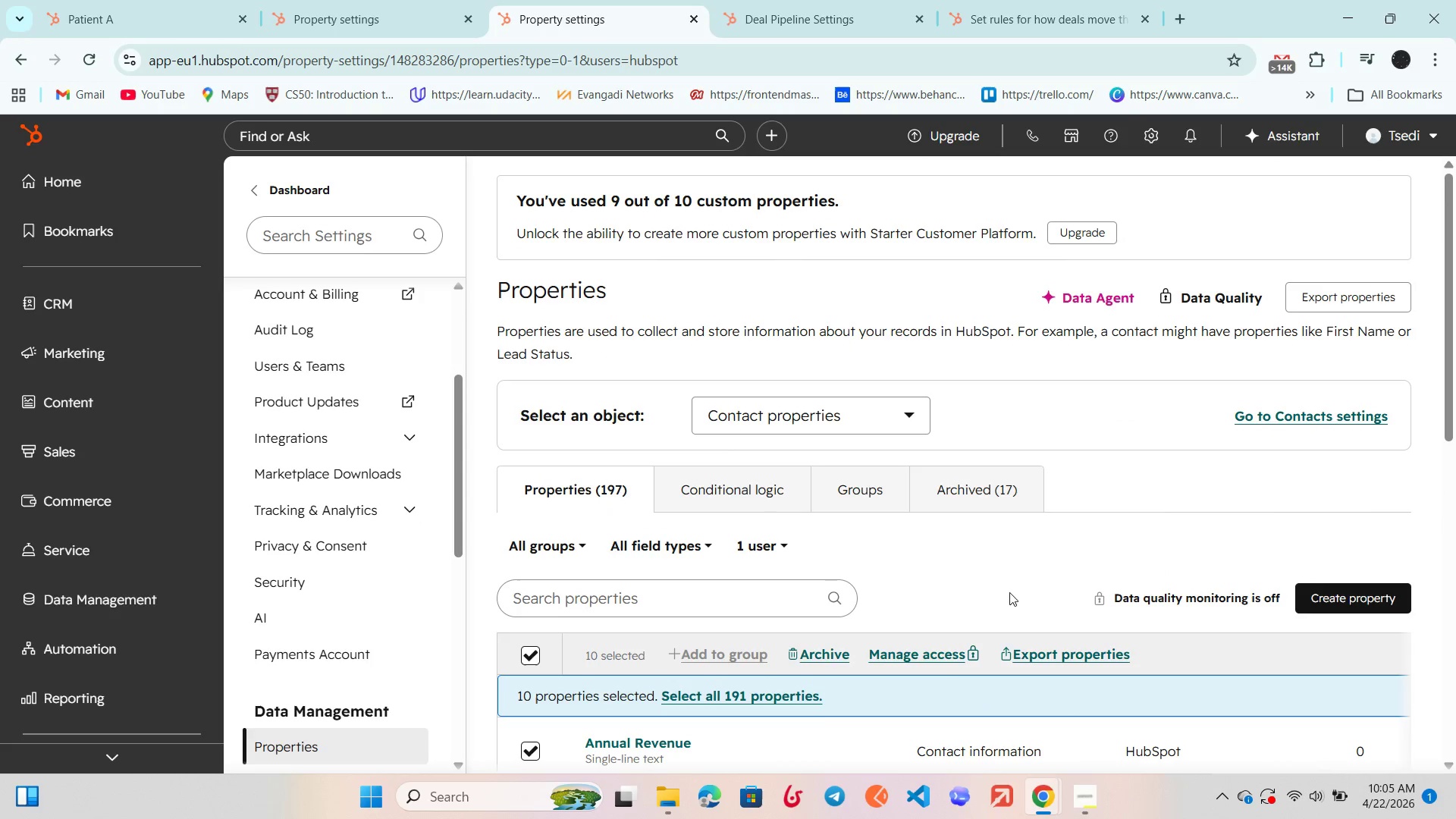 
left_click([810, 654])
 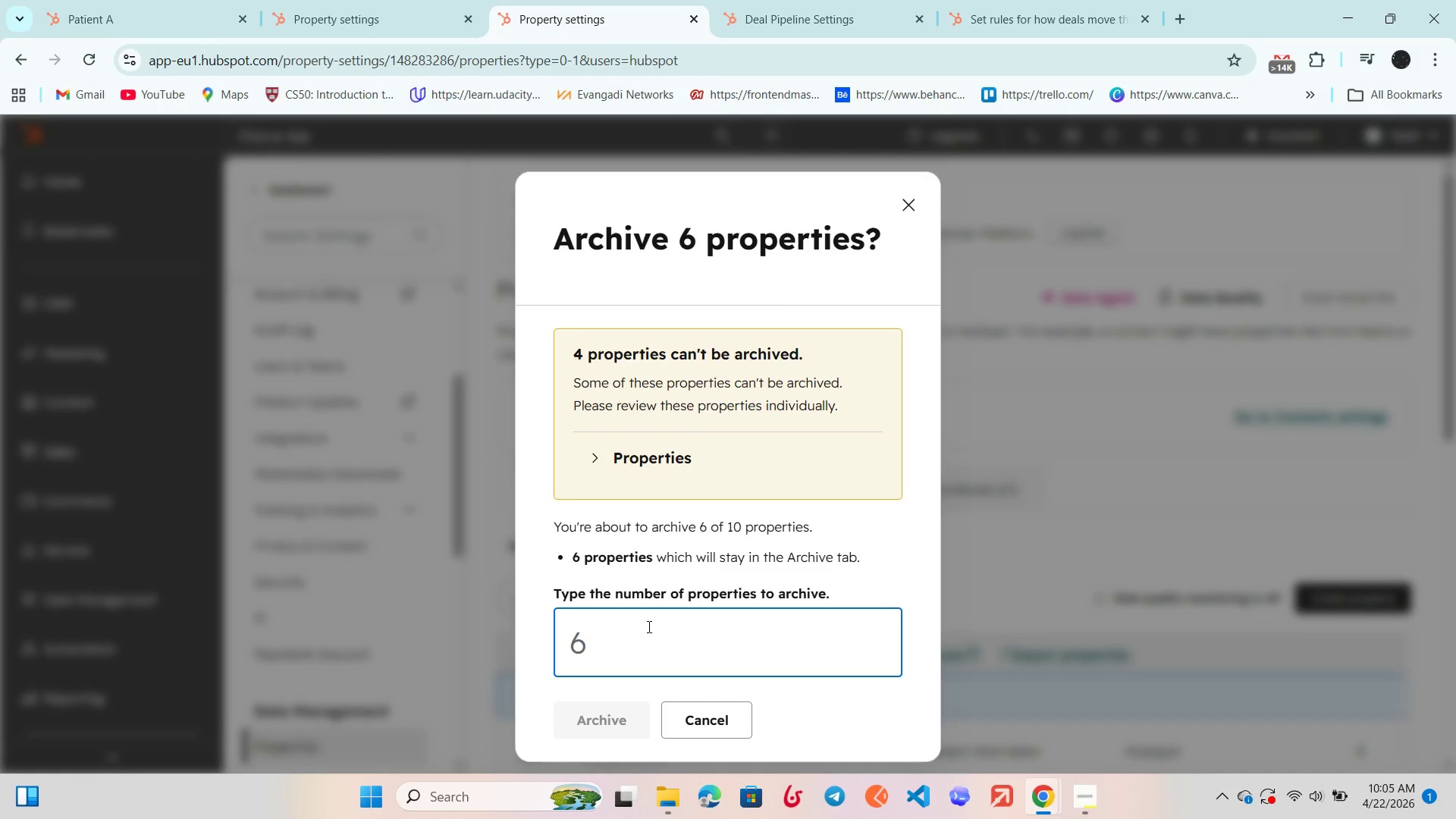 
key(6)
 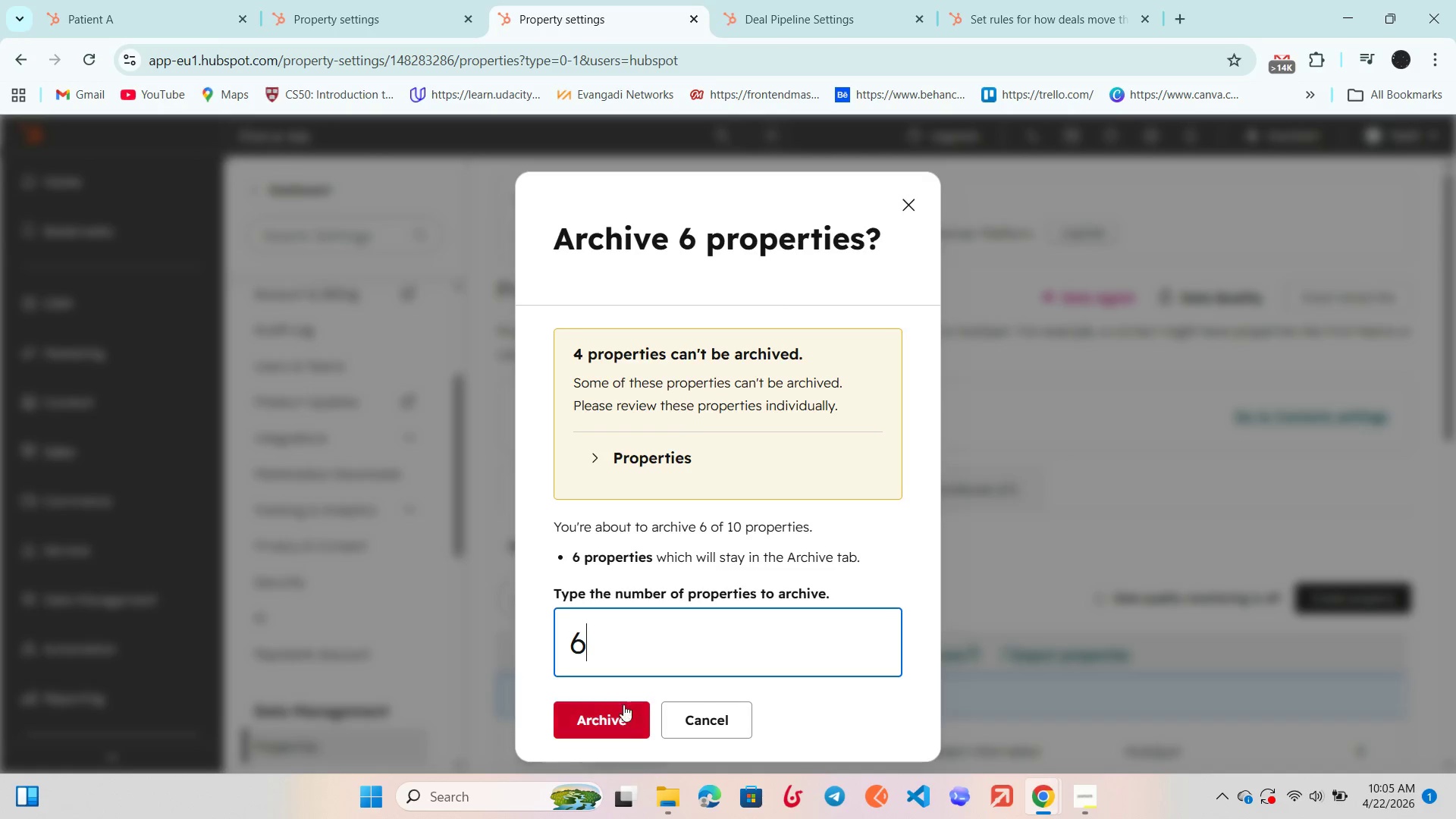 
left_click([622, 711])
 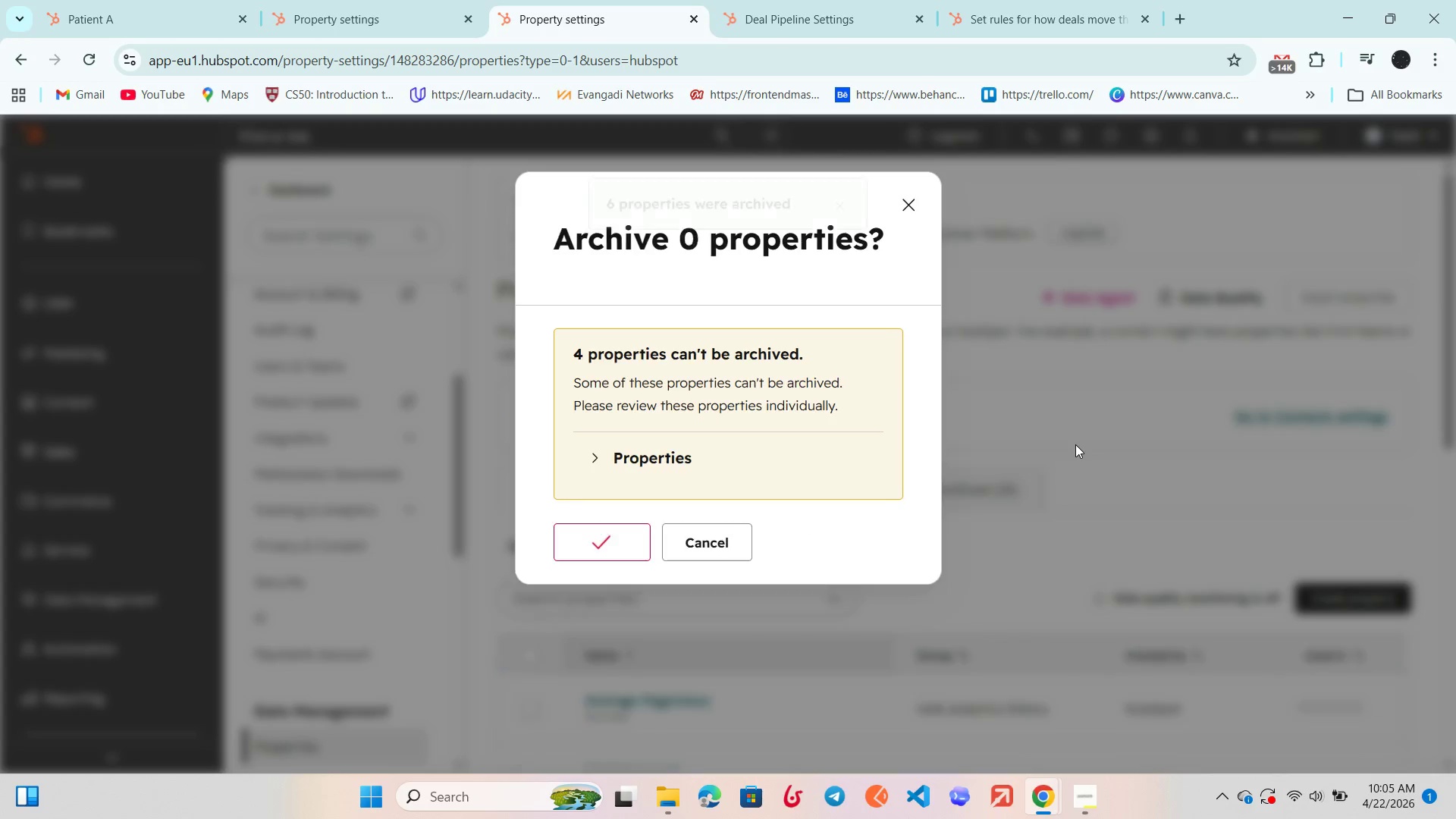 
scroll: coordinate [1075, 444], scroll_direction: down, amount: 2.0
 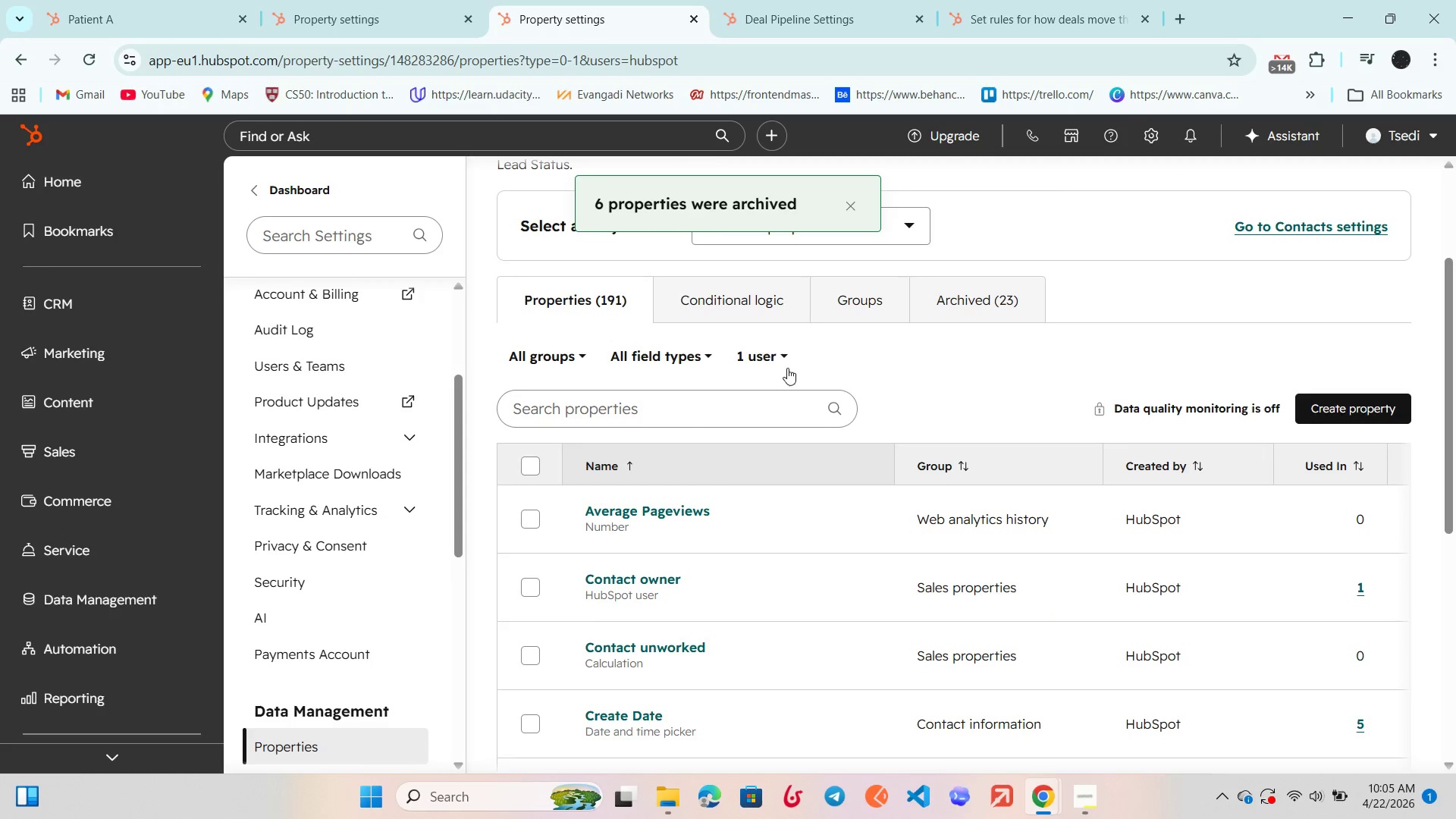 
left_click([783, 357])
 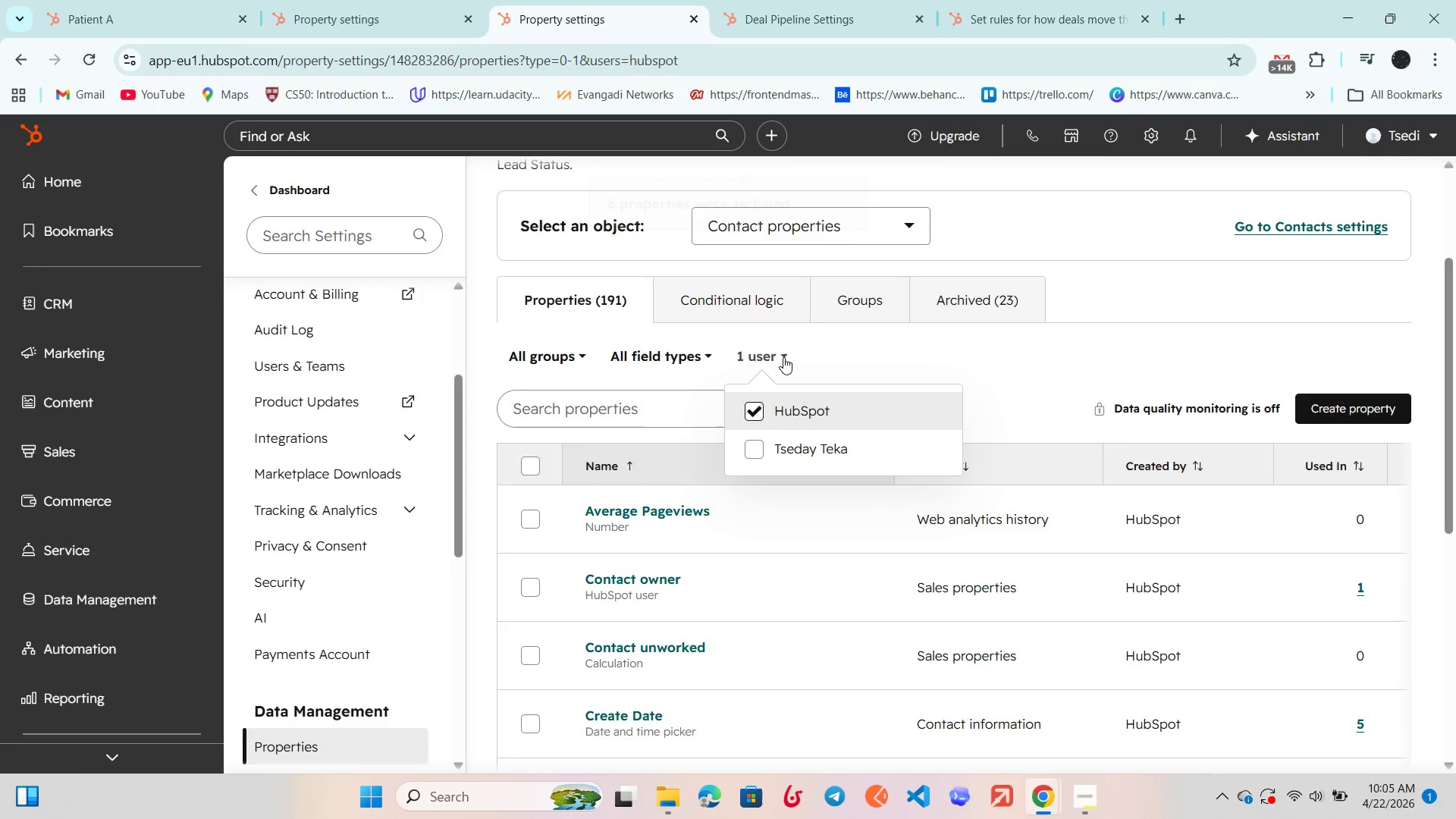 
left_click([783, 357])
 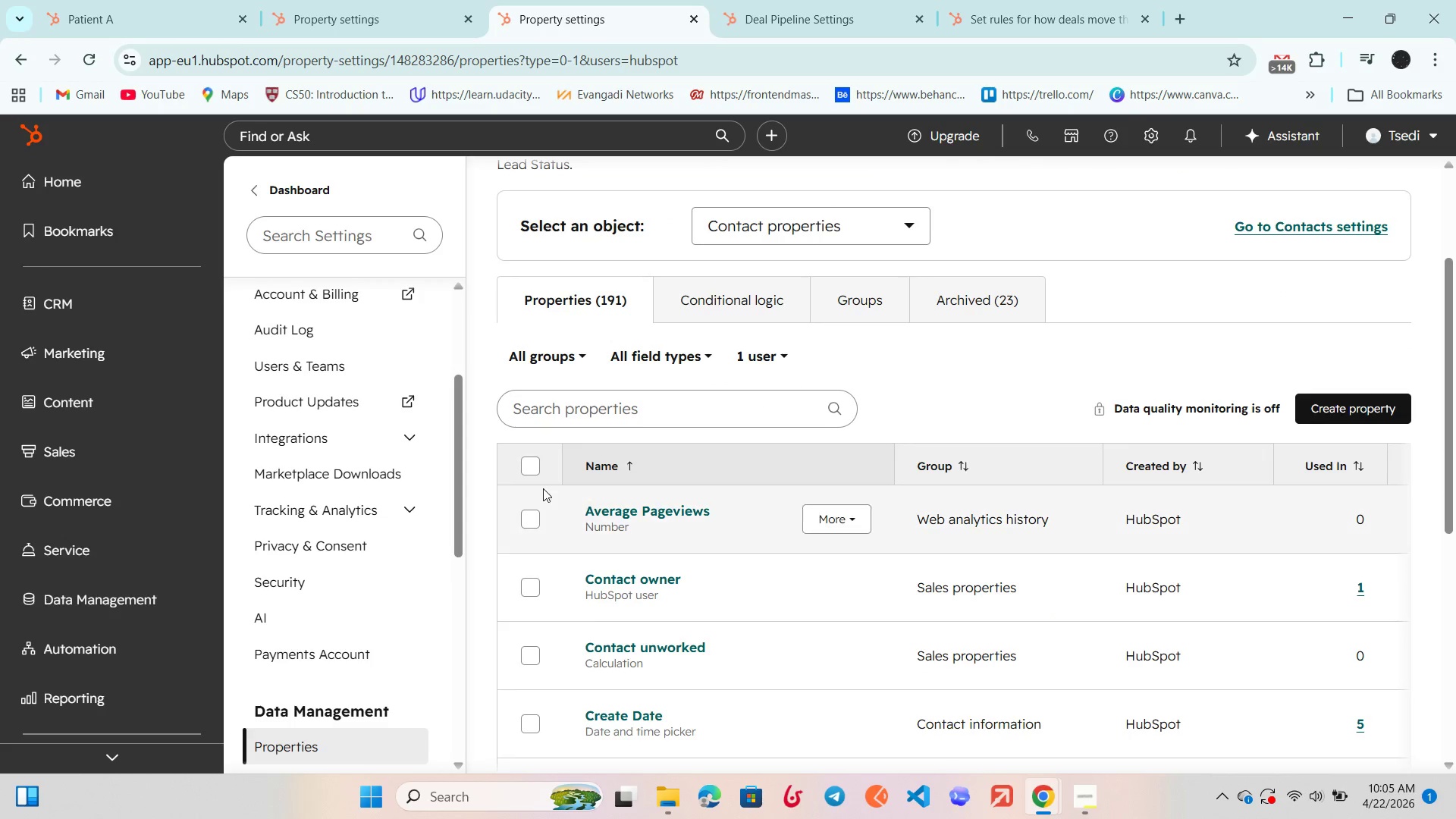 
left_click([523, 461])
 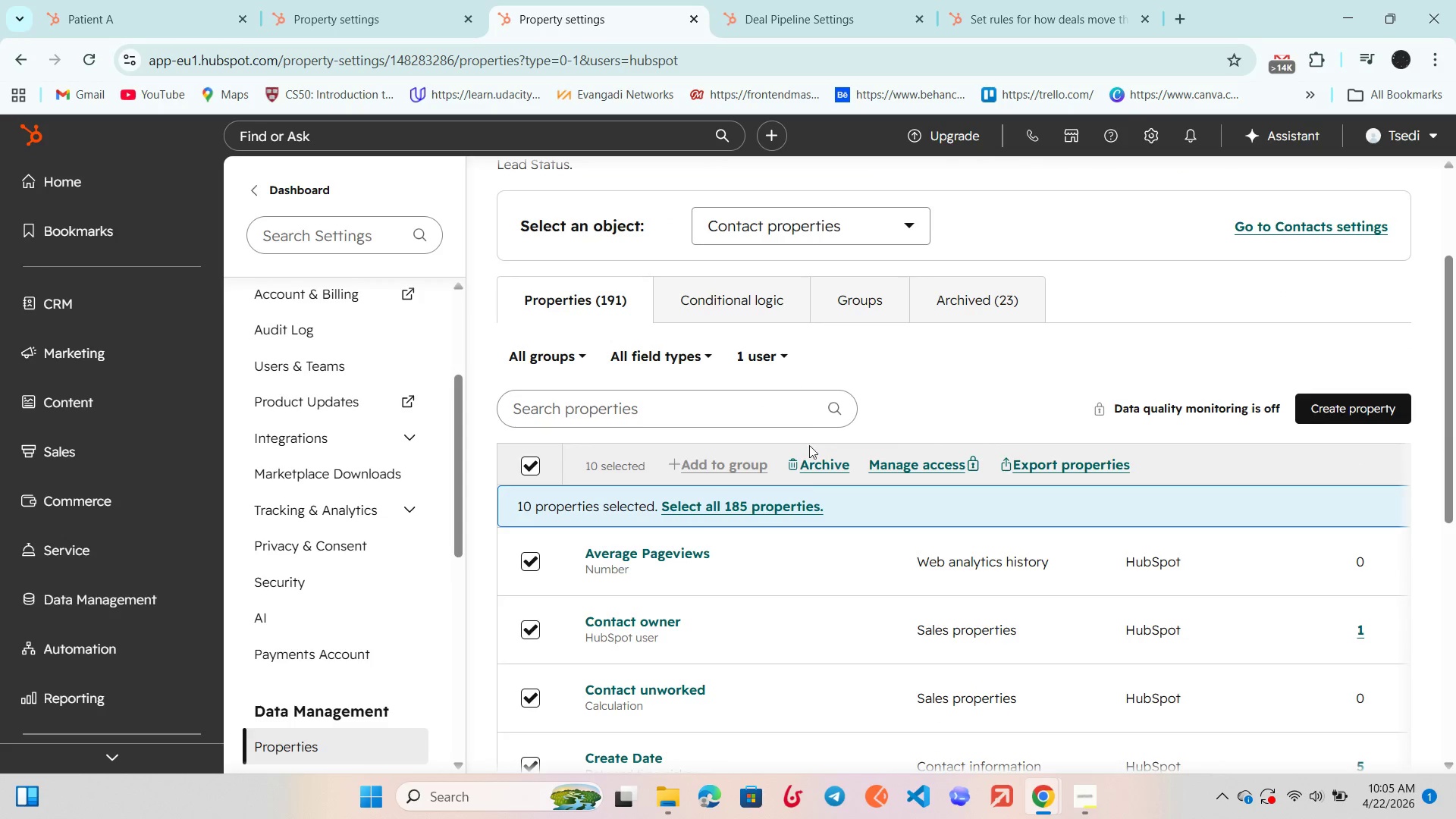 
left_click([821, 465])
 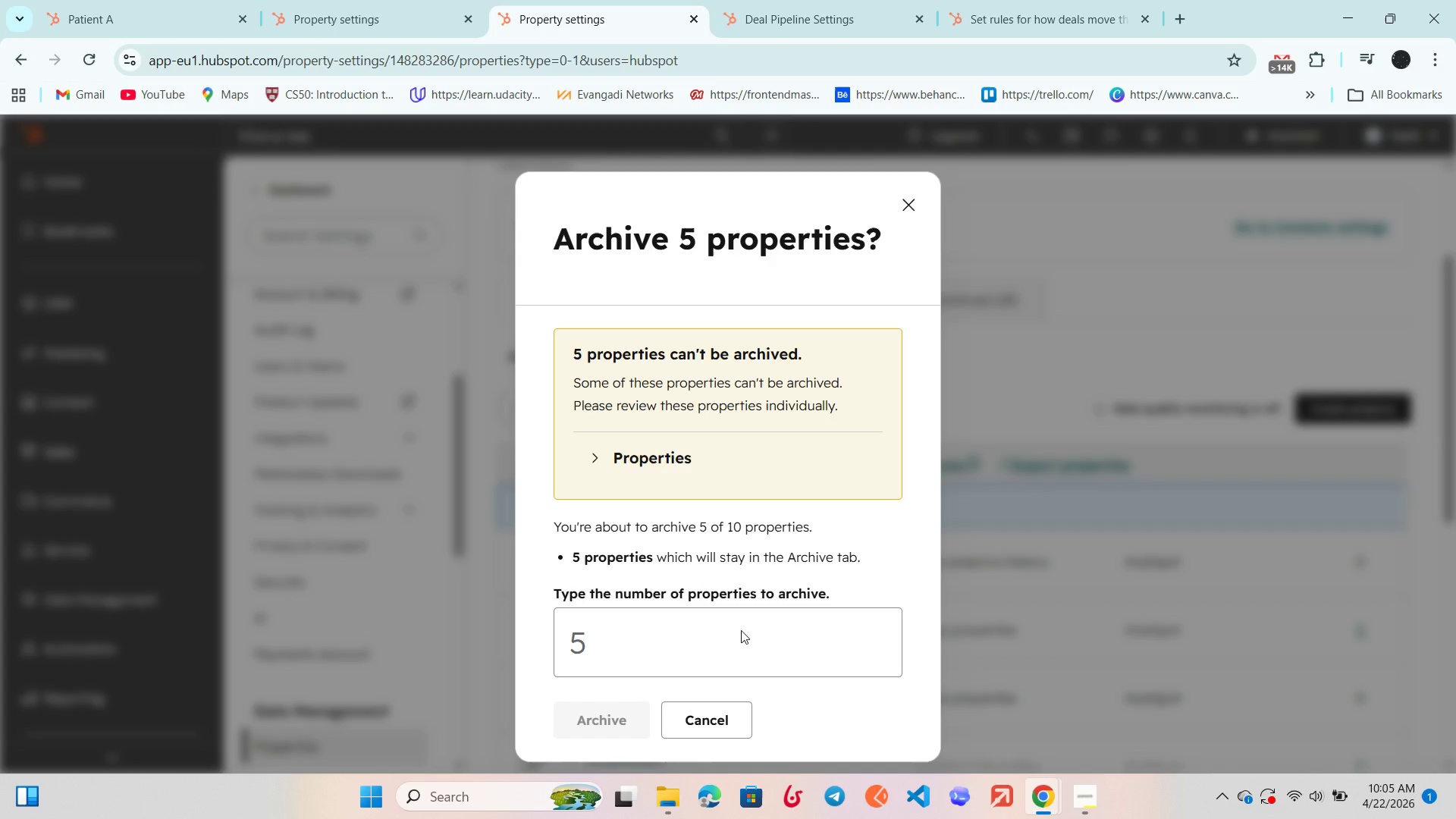 
left_click([656, 646])
 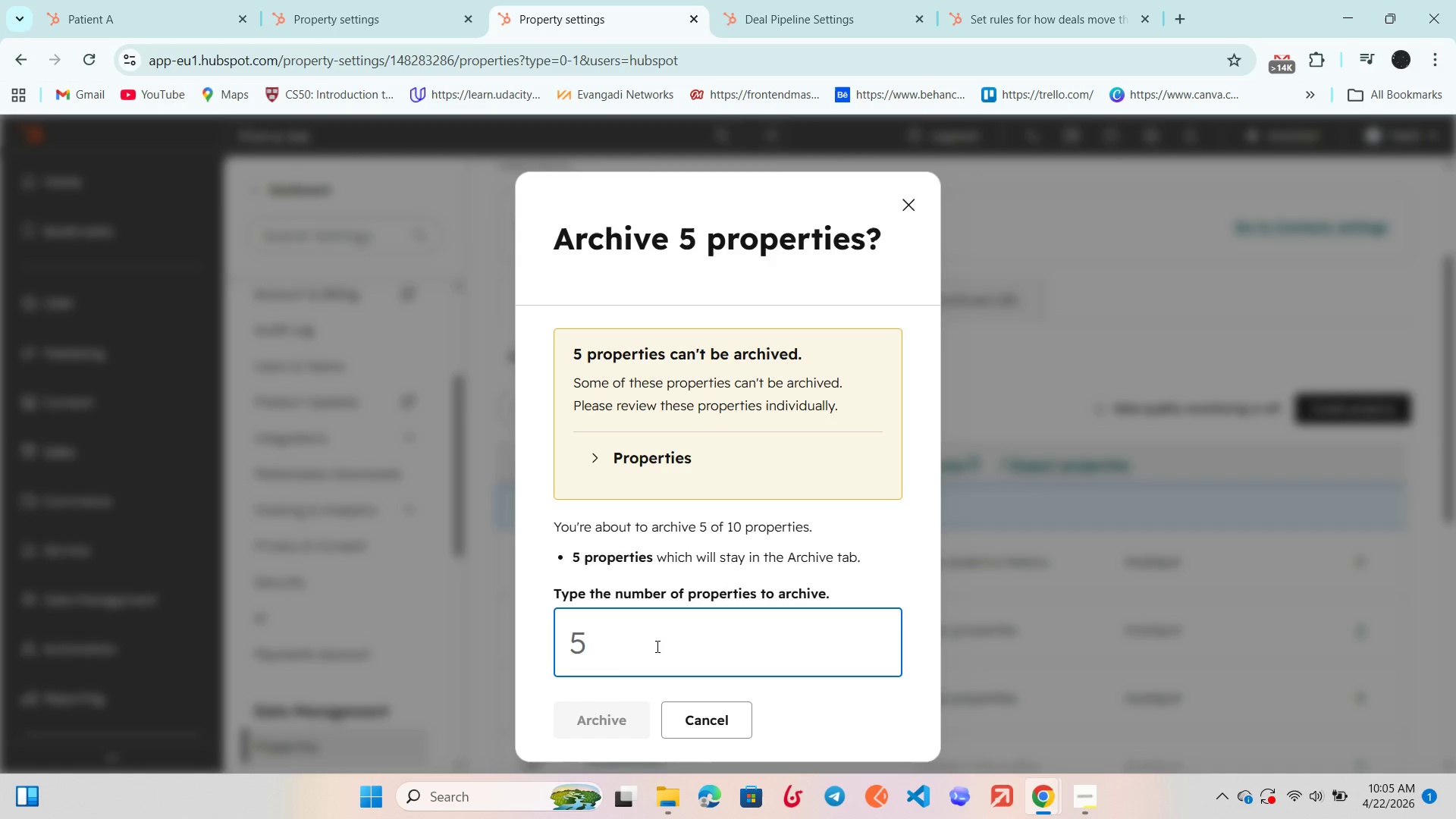 
key(5)
 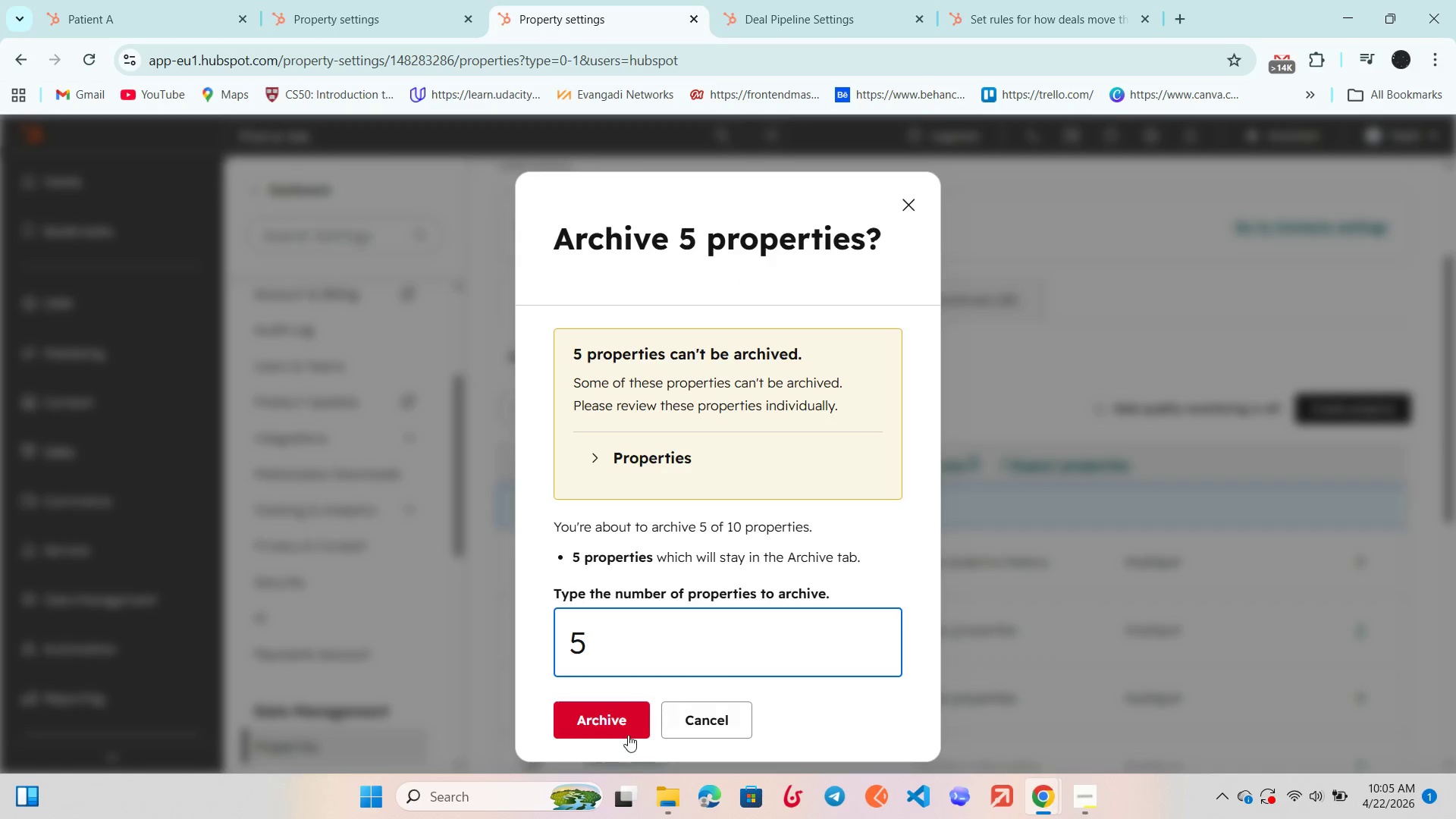 
left_click([621, 736])
 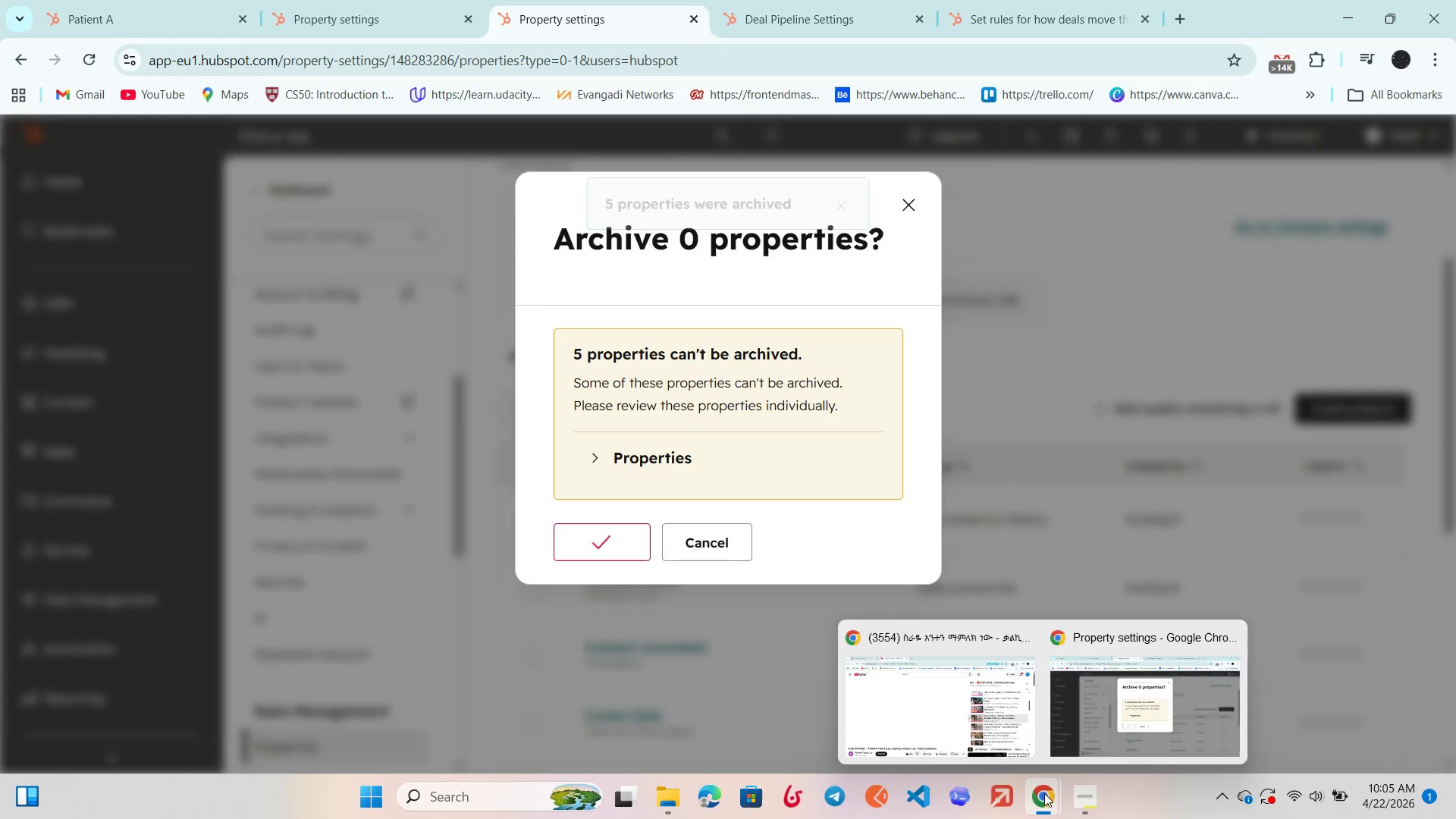 
double_click([487, 460])
 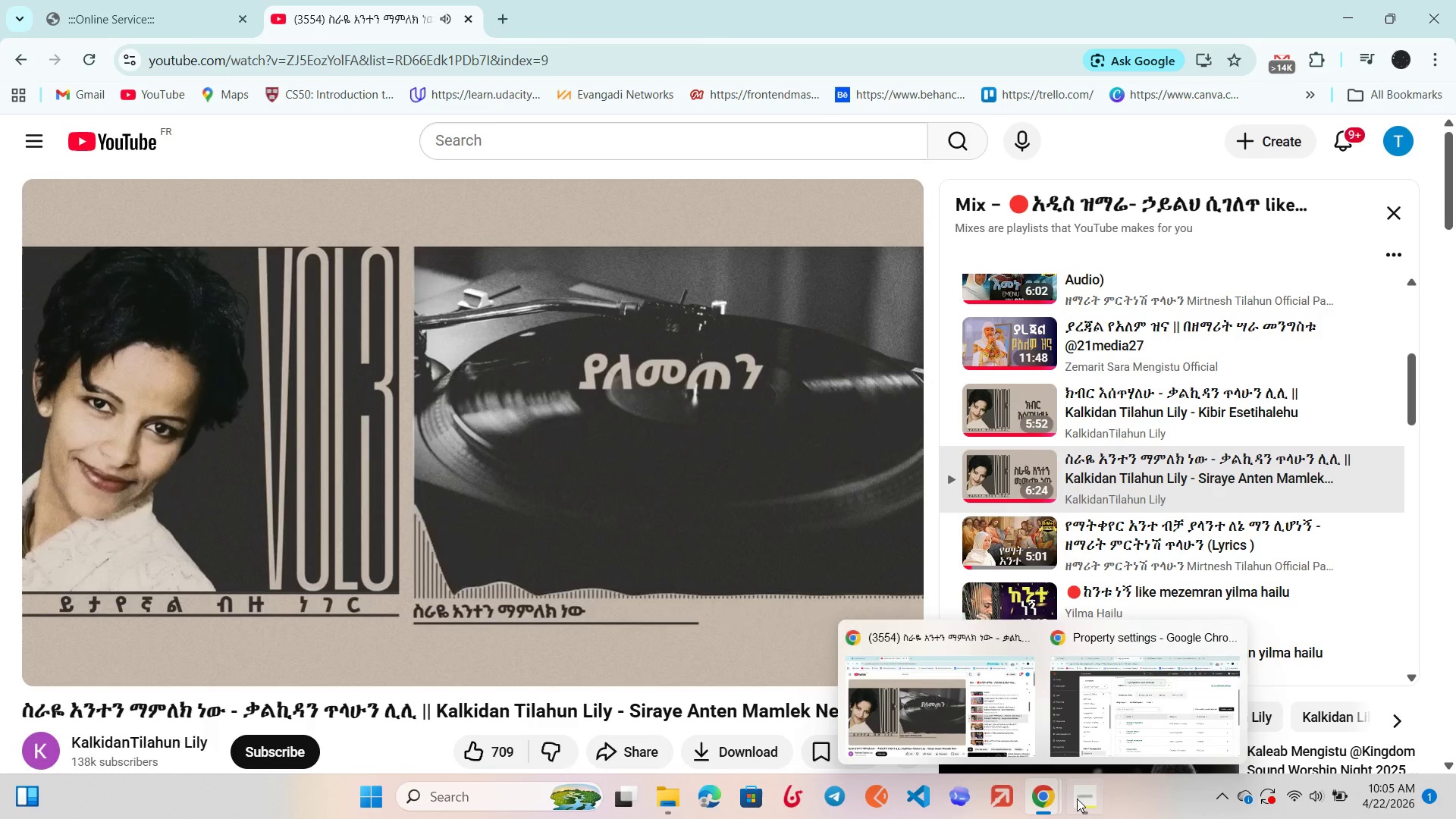 
left_click([1112, 716])